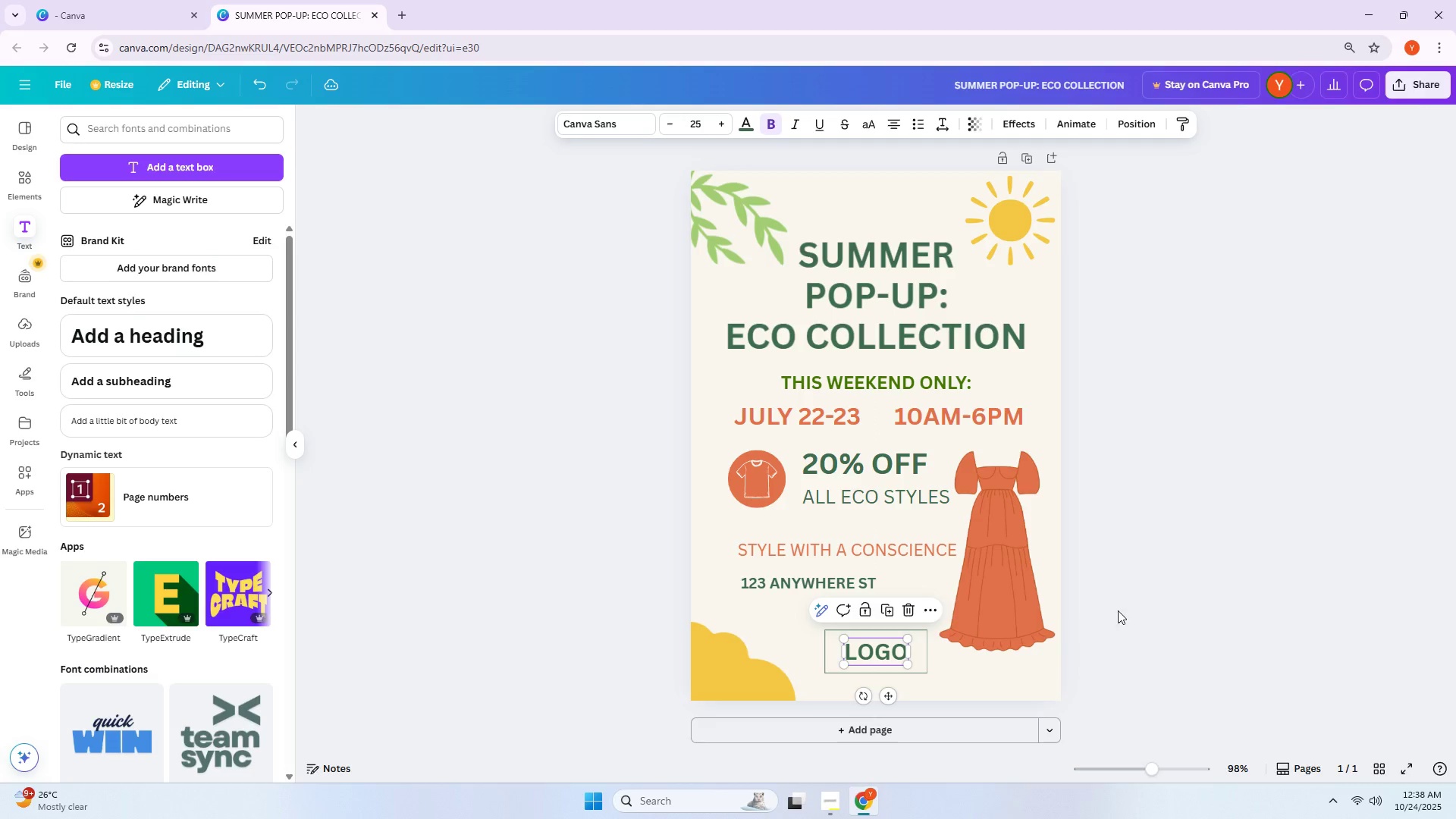 
left_click([1126, 607])
 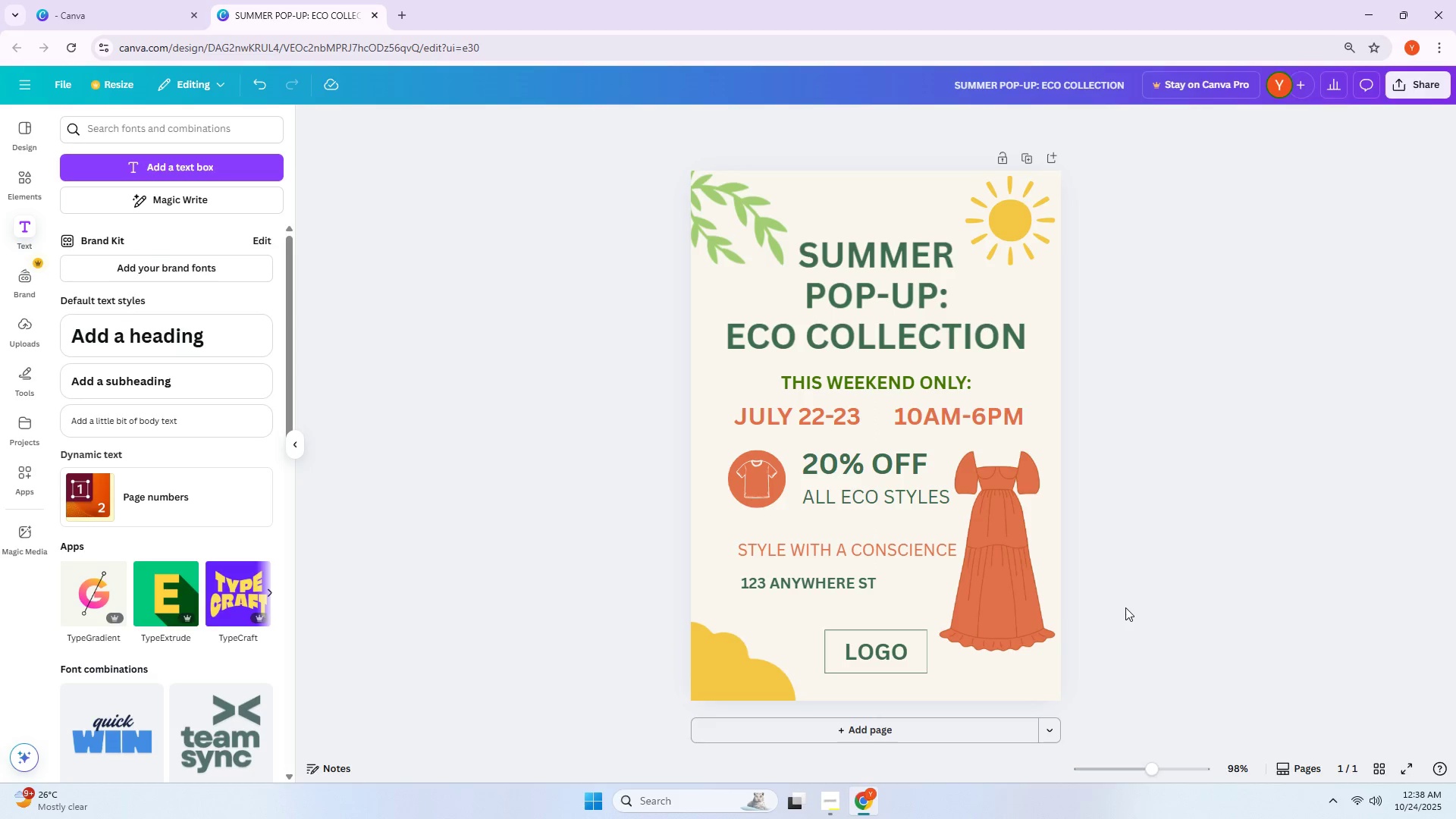 
wait(11.26)
 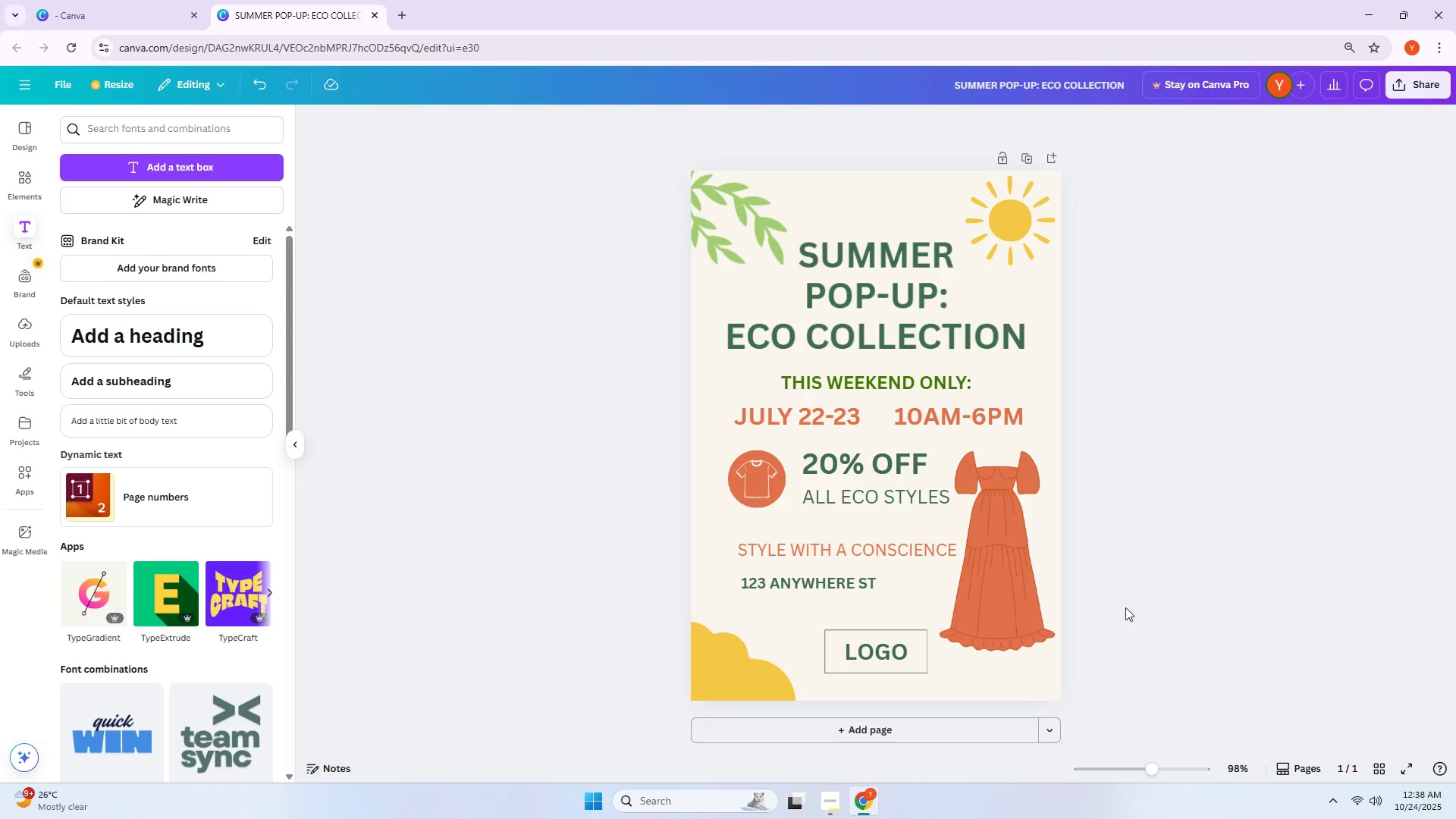 
left_click([930, 375])
 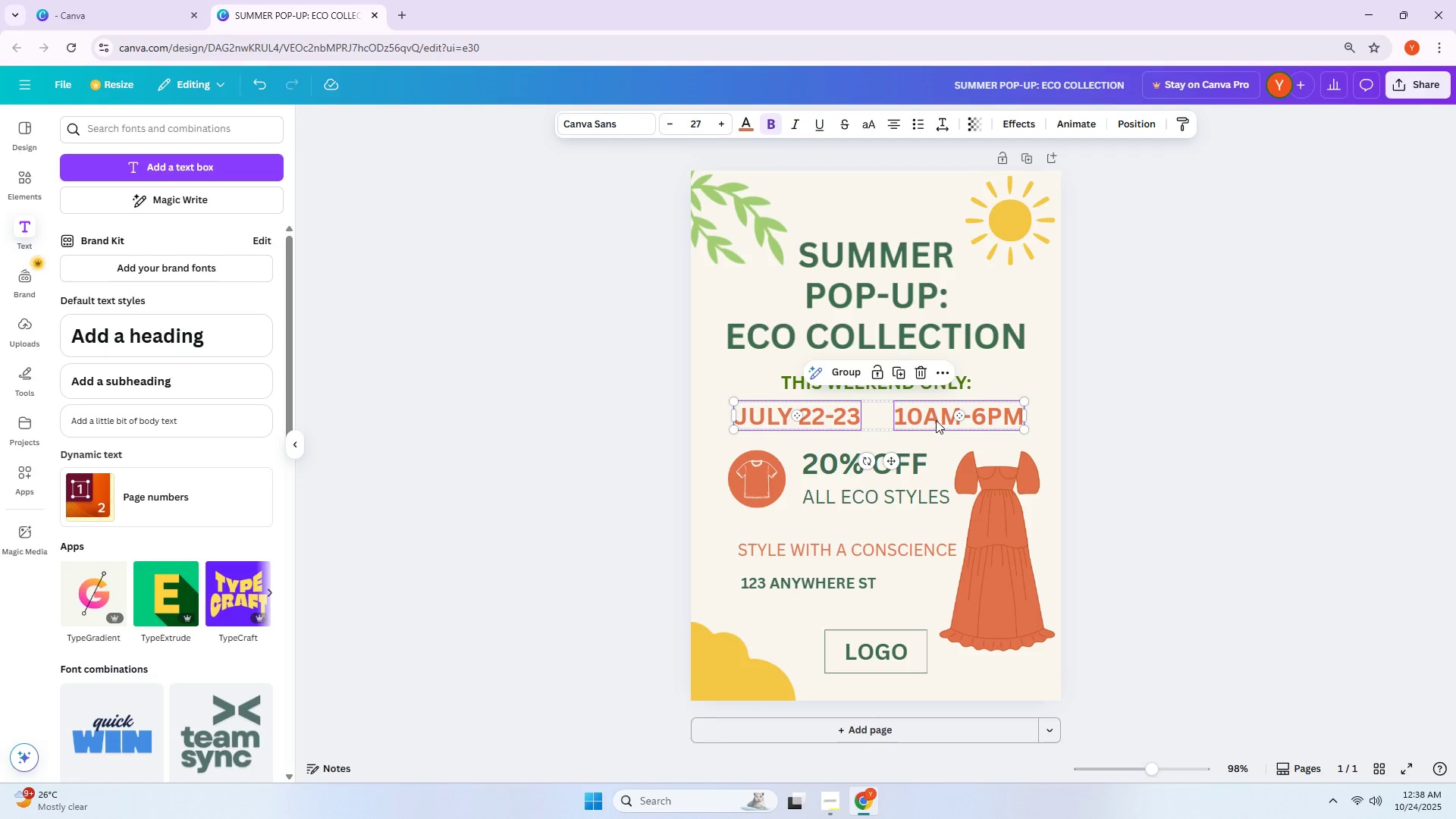 
left_click_drag(start_coordinate=[936, 419], to_coordinate=[932, 419])
 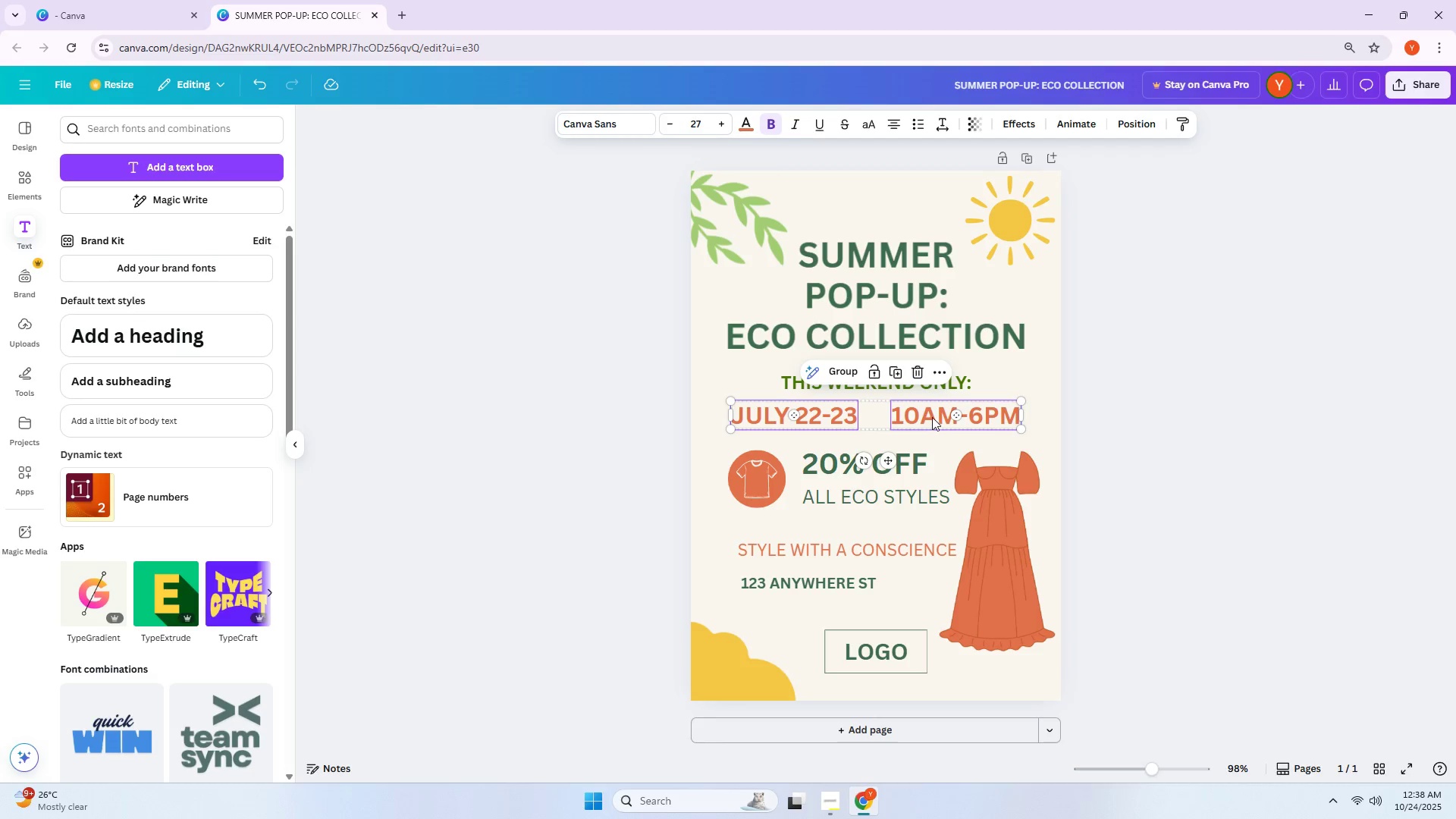 
left_click([929, 416])
 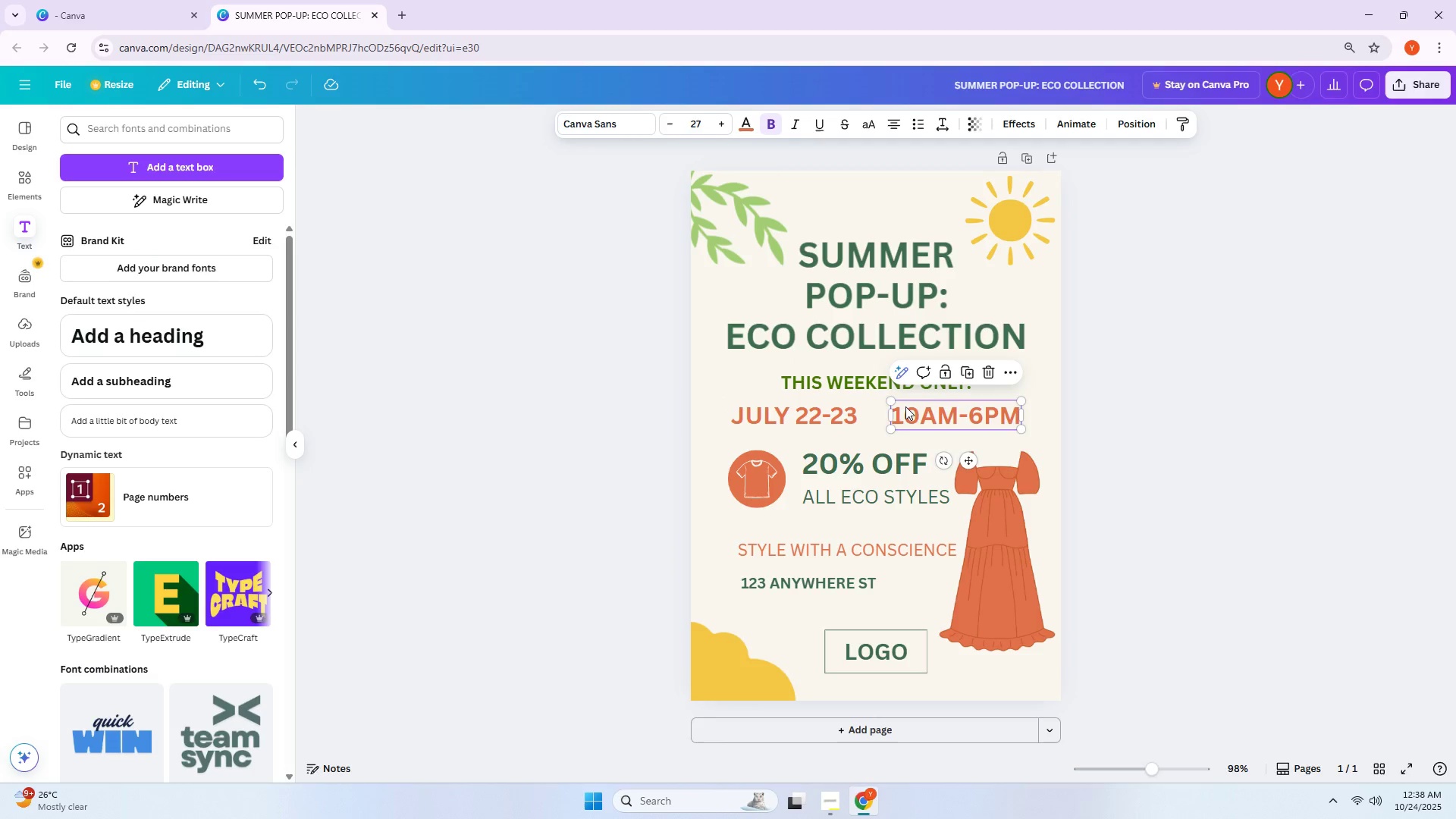 
left_click_drag(start_coordinate=[912, 411], to_coordinate=[904, 412])
 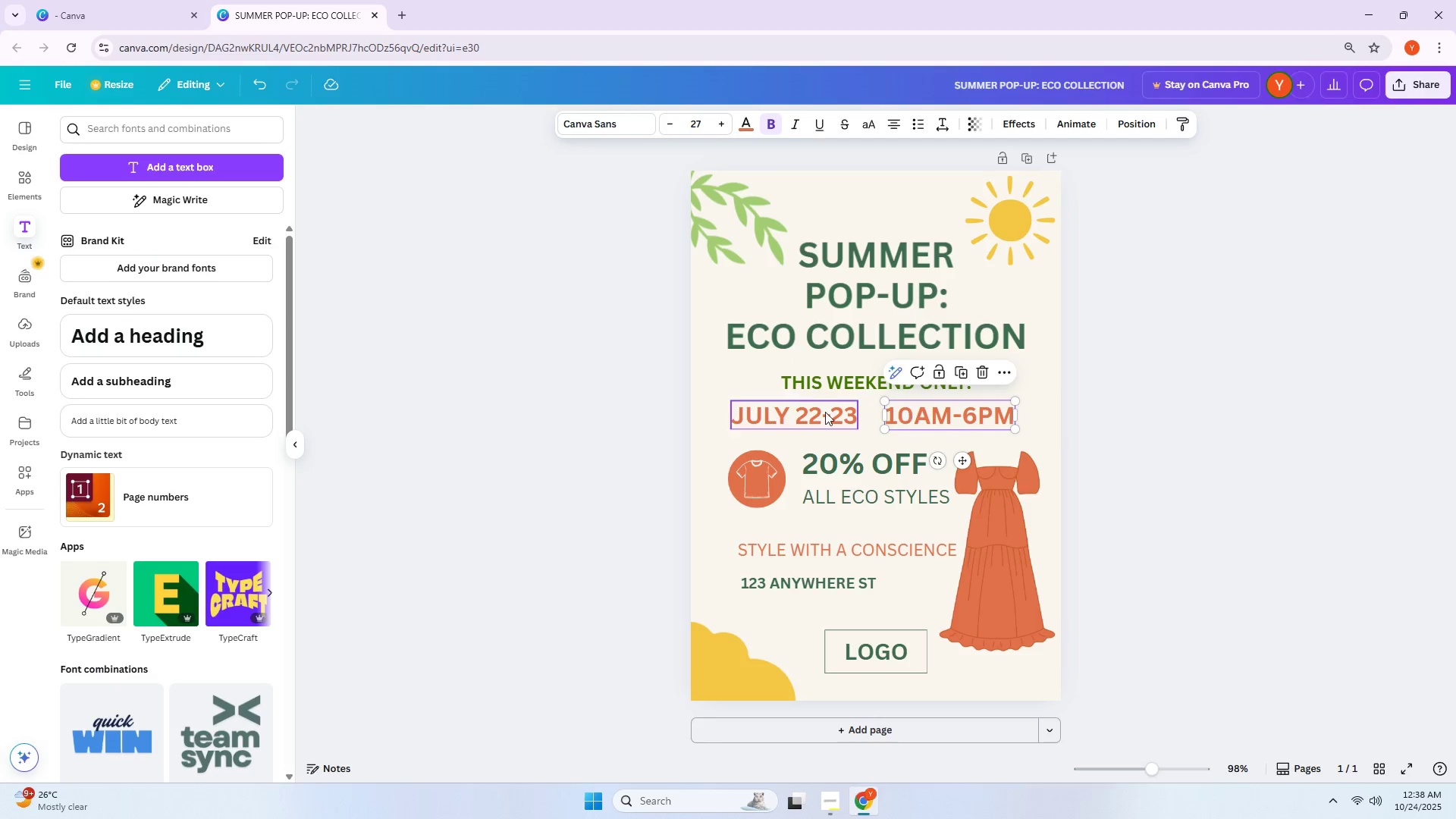 
wait(6.6)
 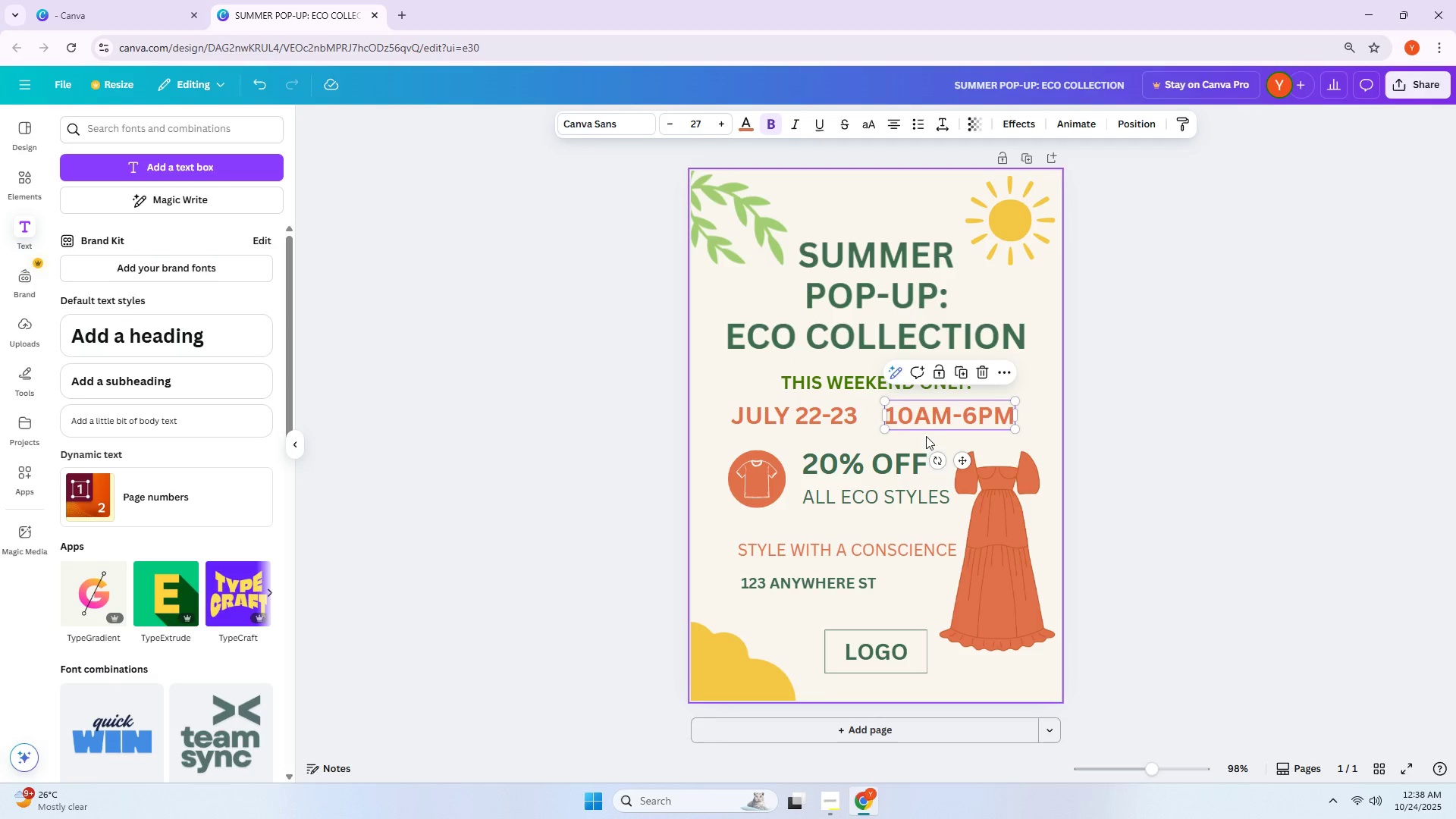 
left_click_drag(start_coordinate=[827, 412], to_coordinate=[847, 412])
 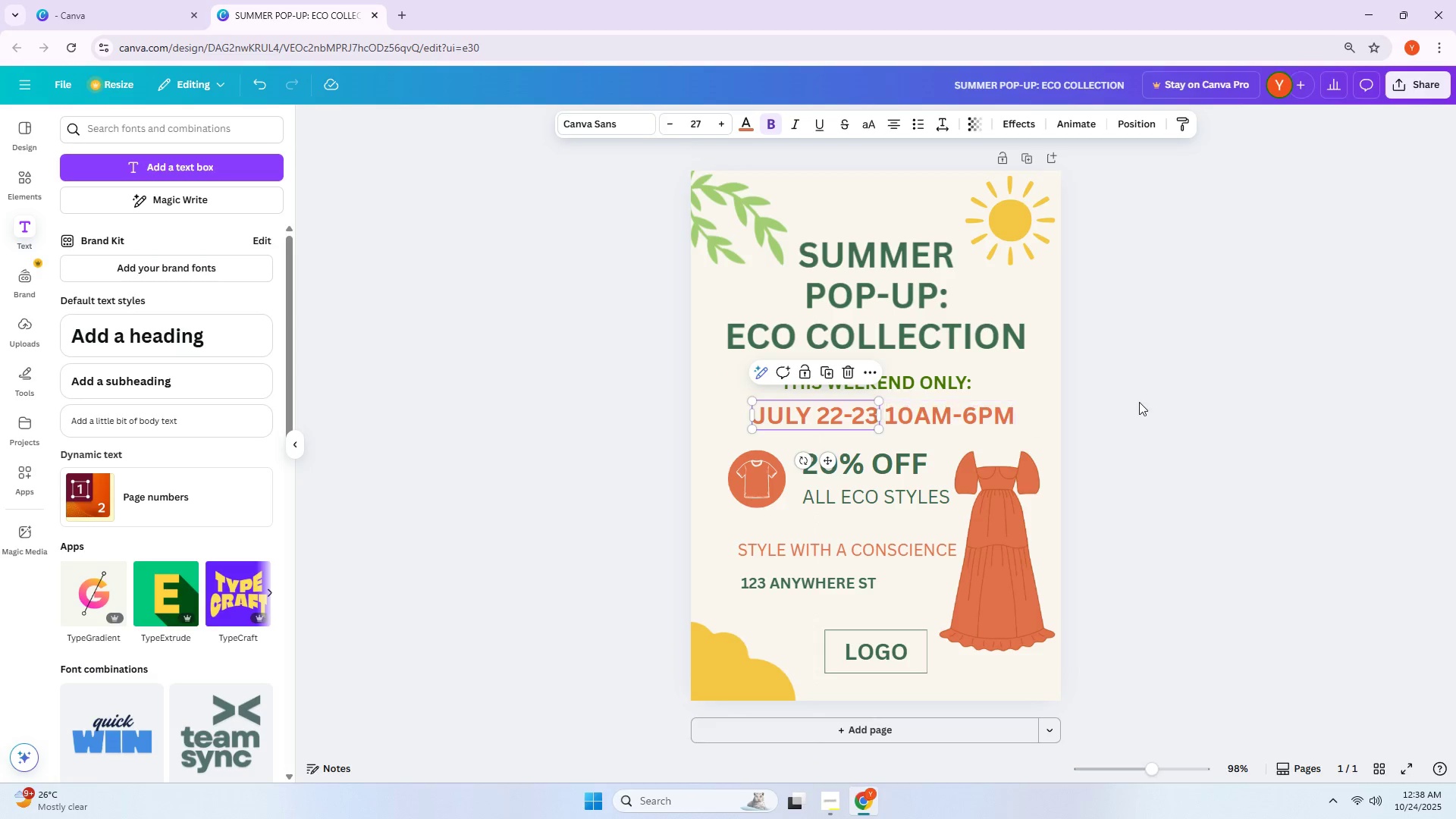 
left_click([1139, 401])
 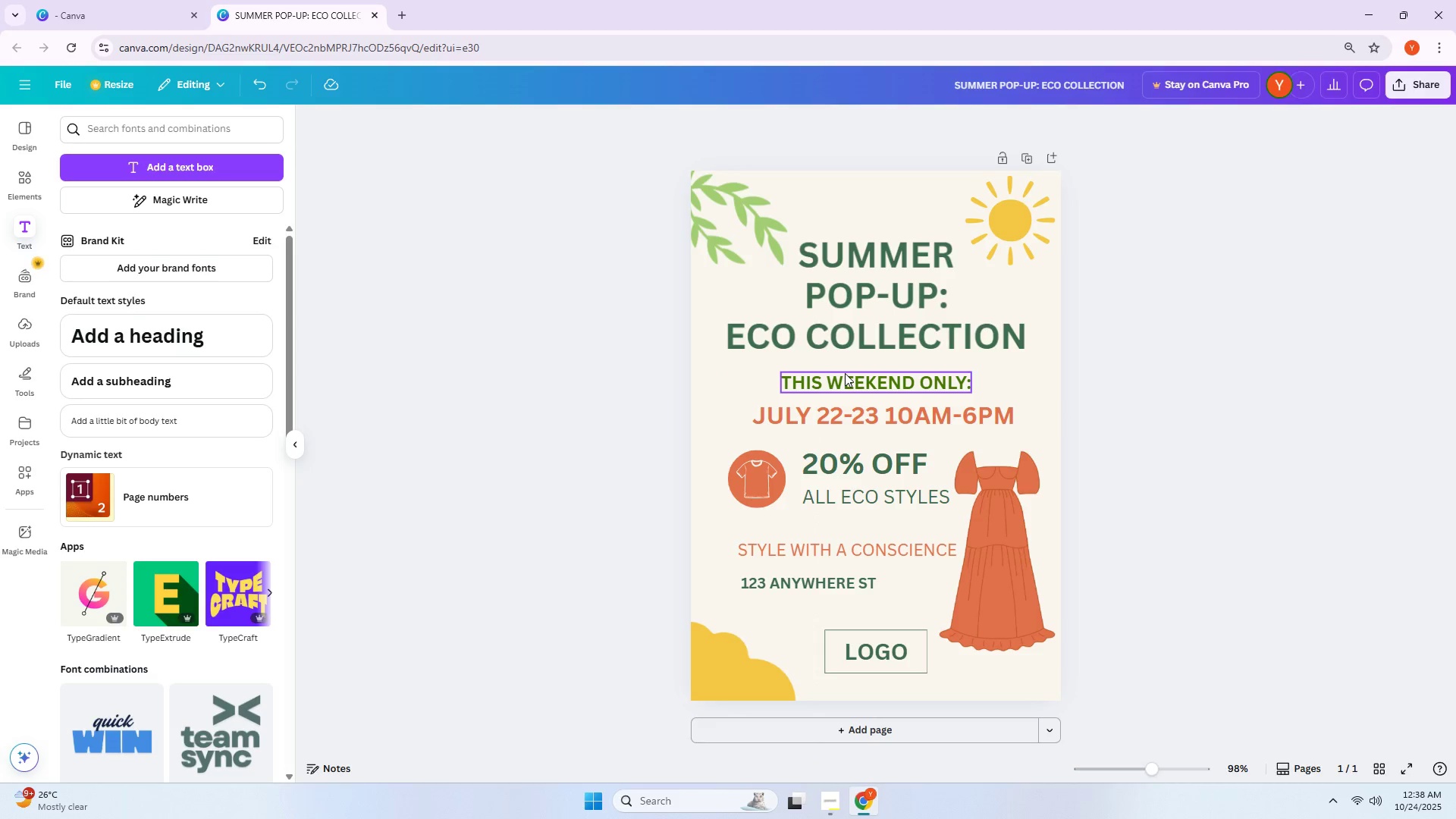 
left_click([847, 372])
 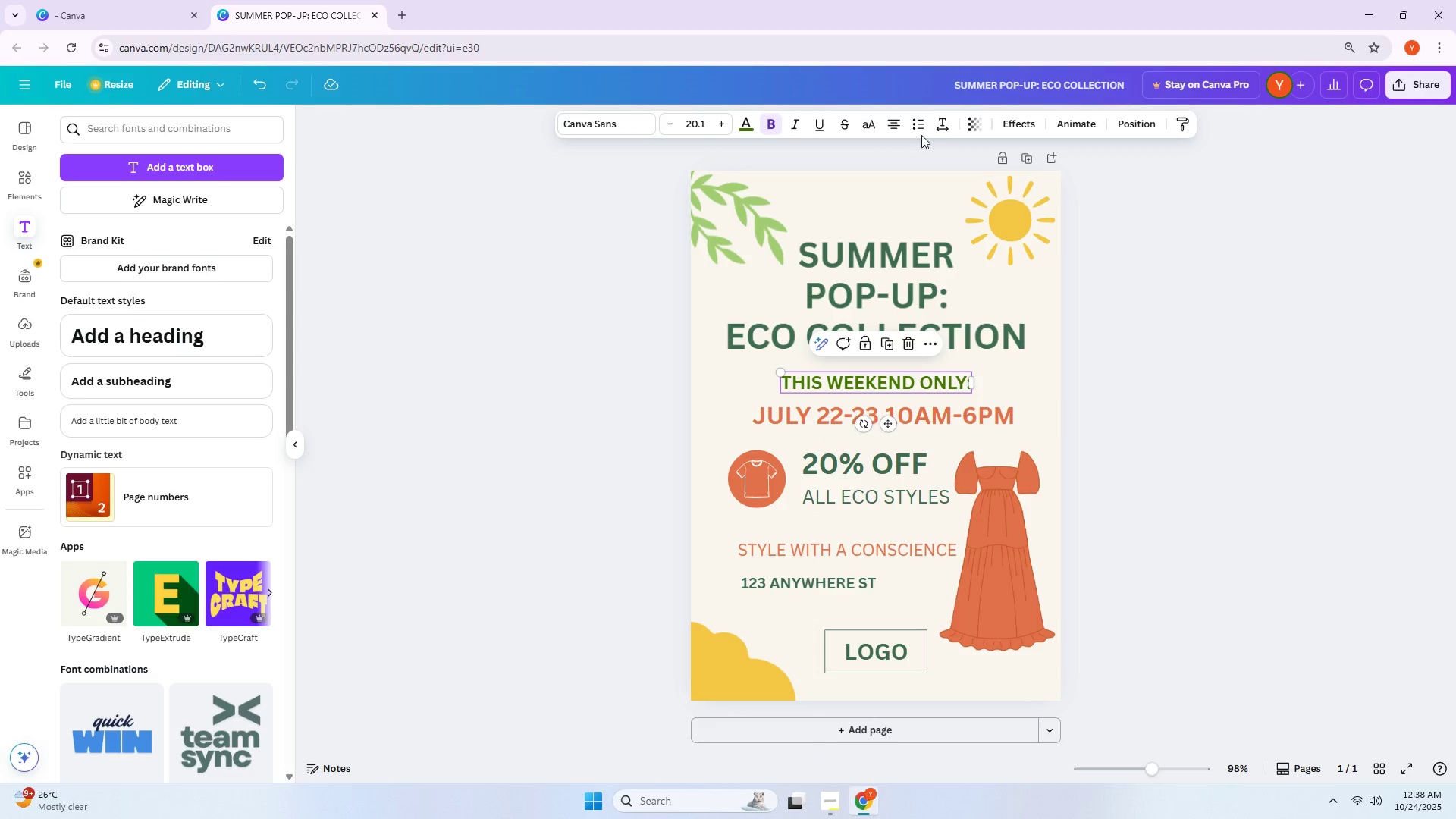 
left_click([942, 124])
 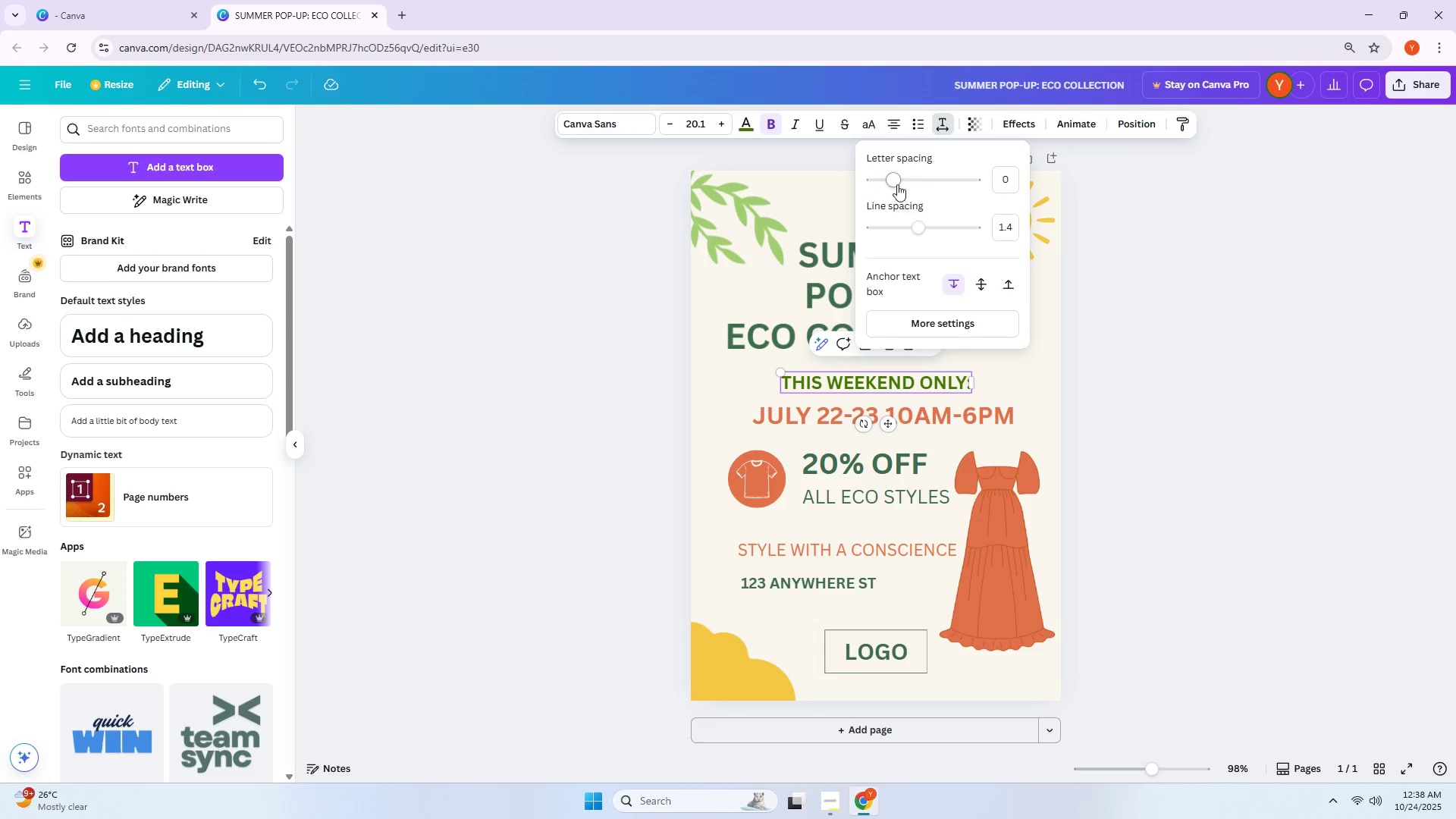 
left_click_drag(start_coordinate=[897, 184], to_coordinate=[904, 182])
 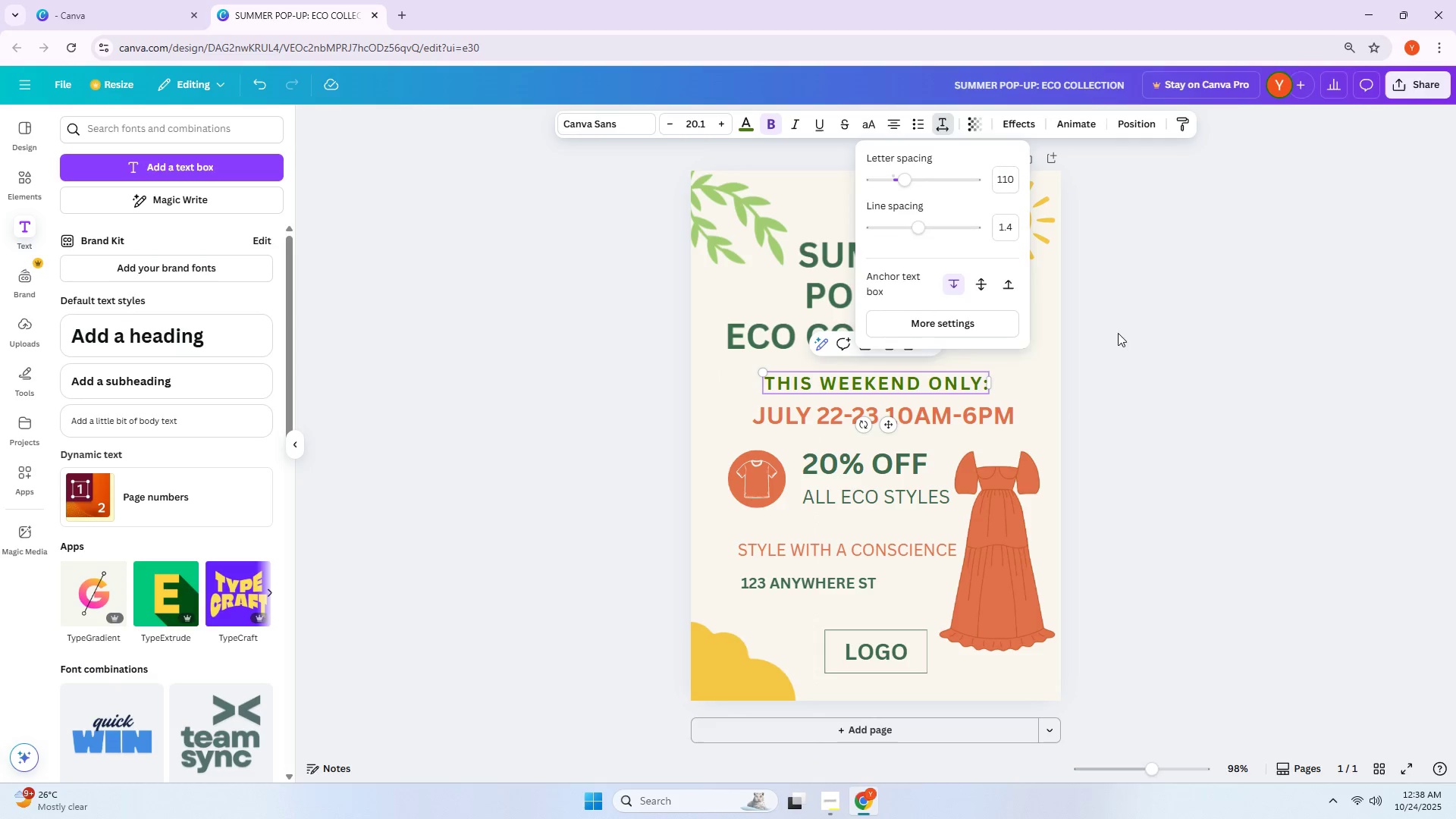 
left_click([1125, 348])
 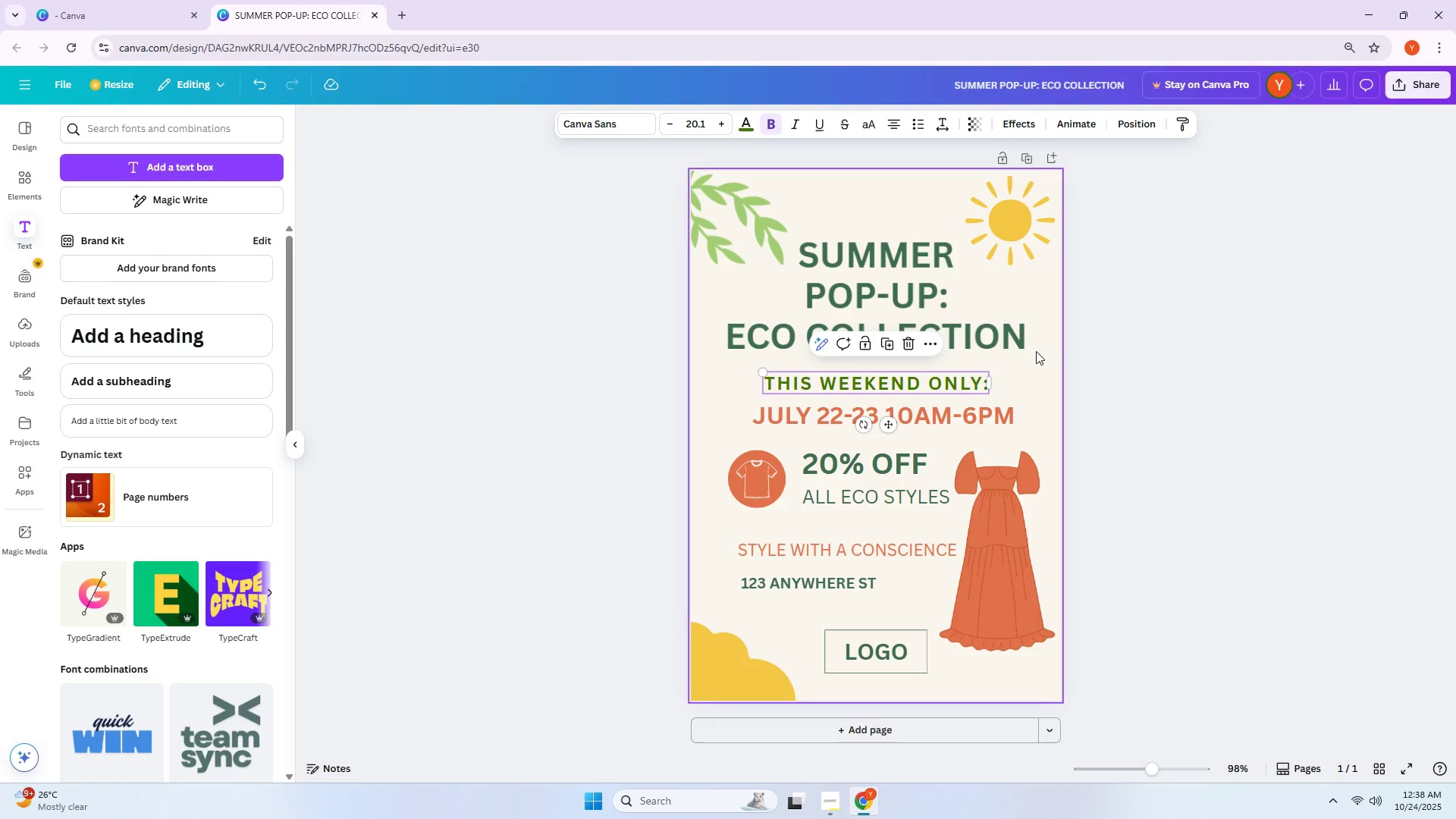 
left_click([934, 262])
 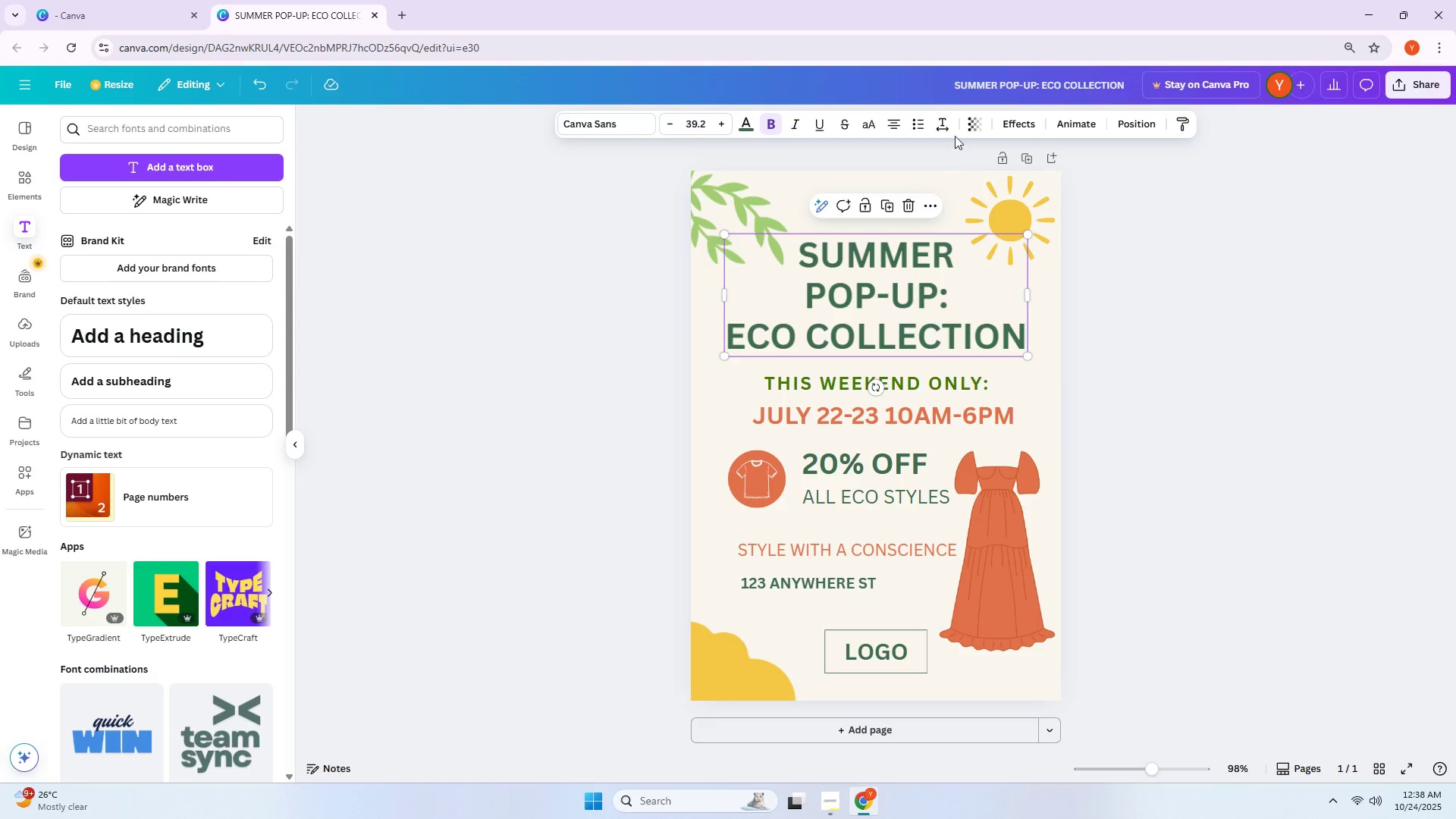 
left_click([947, 126])
 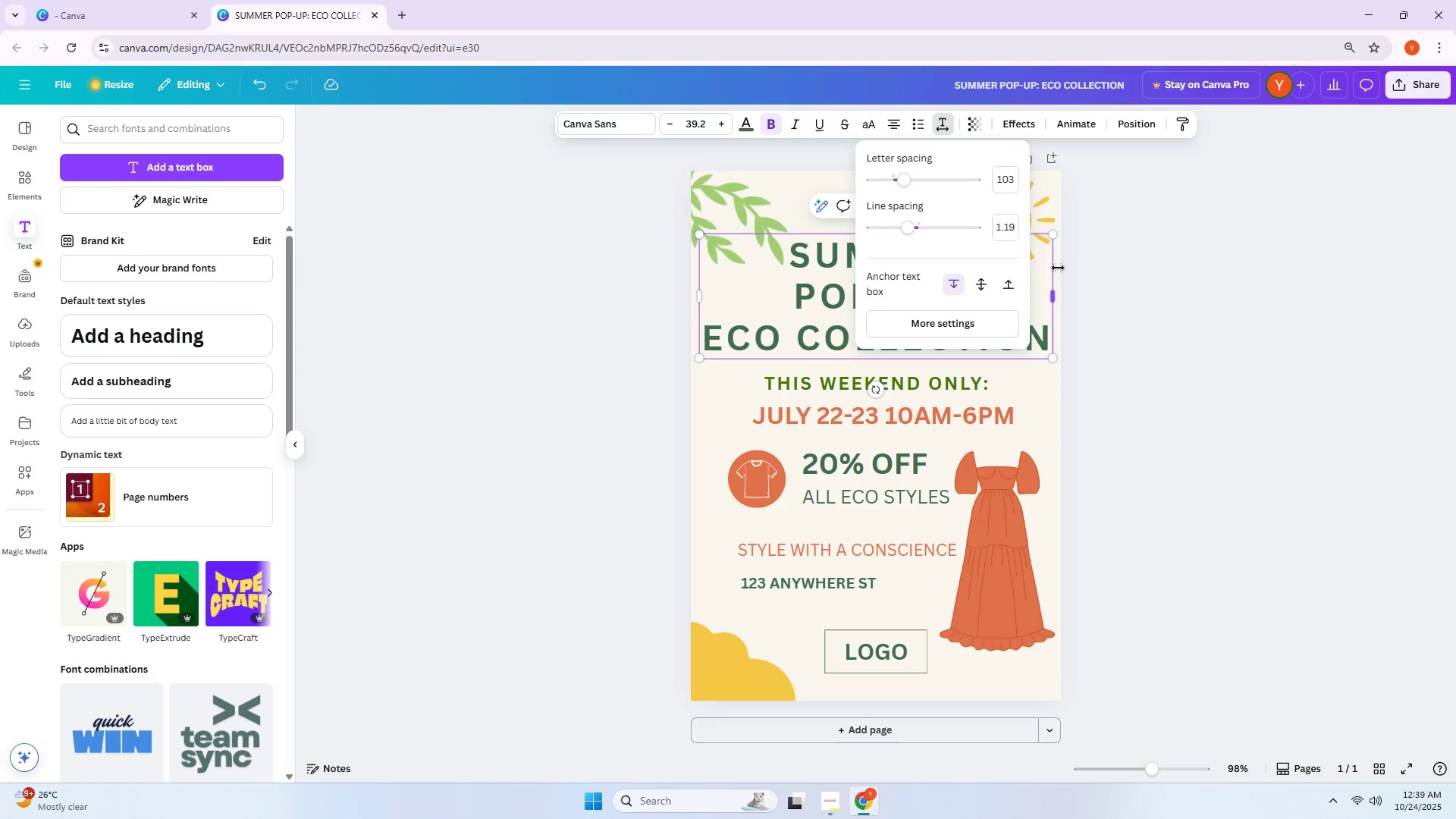 
left_click_drag(start_coordinate=[1313, 336], to_coordinate=[1306, 337])
 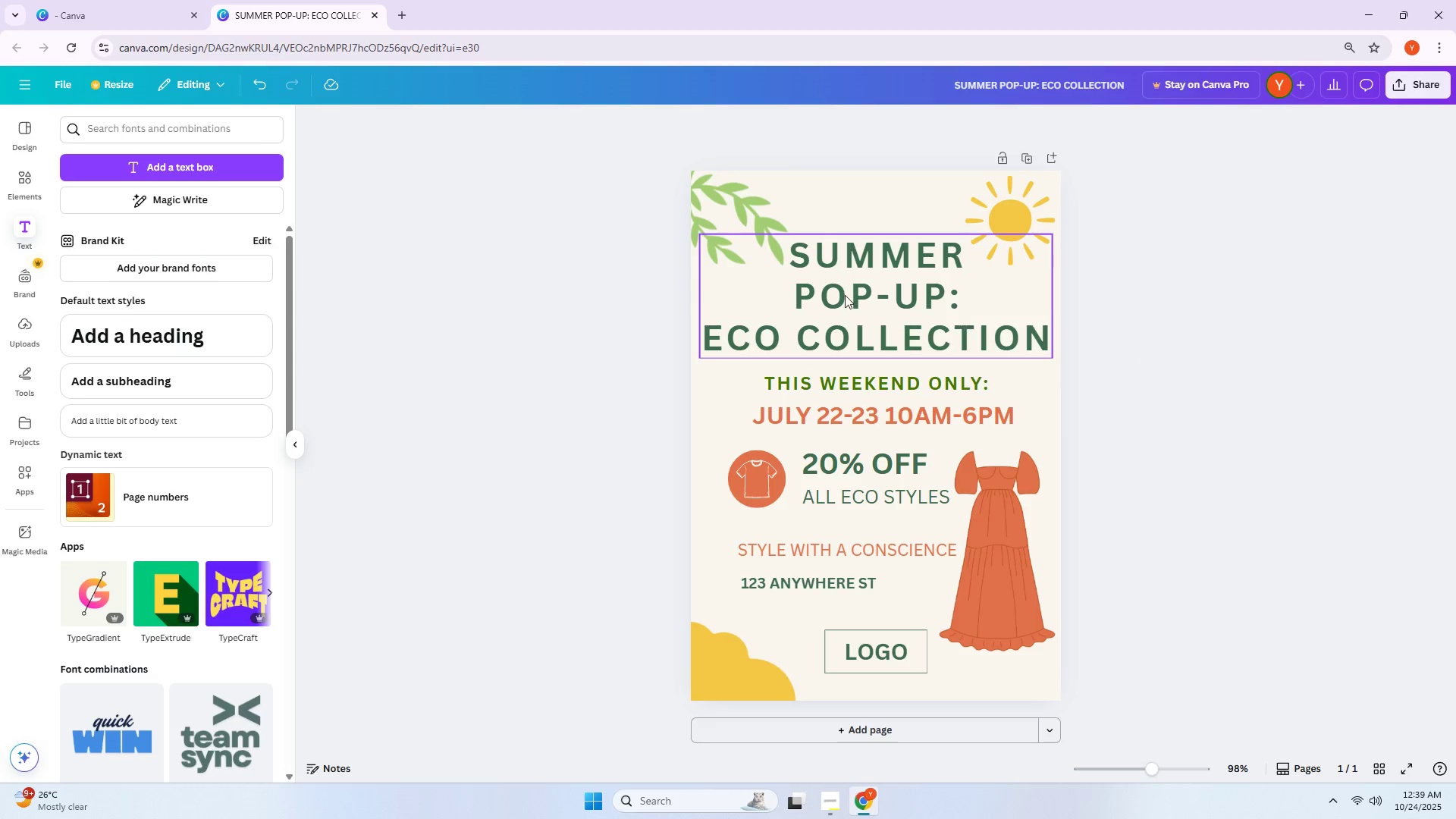 
left_click_drag(start_coordinate=[836, 288], to_coordinate=[825, 284])
 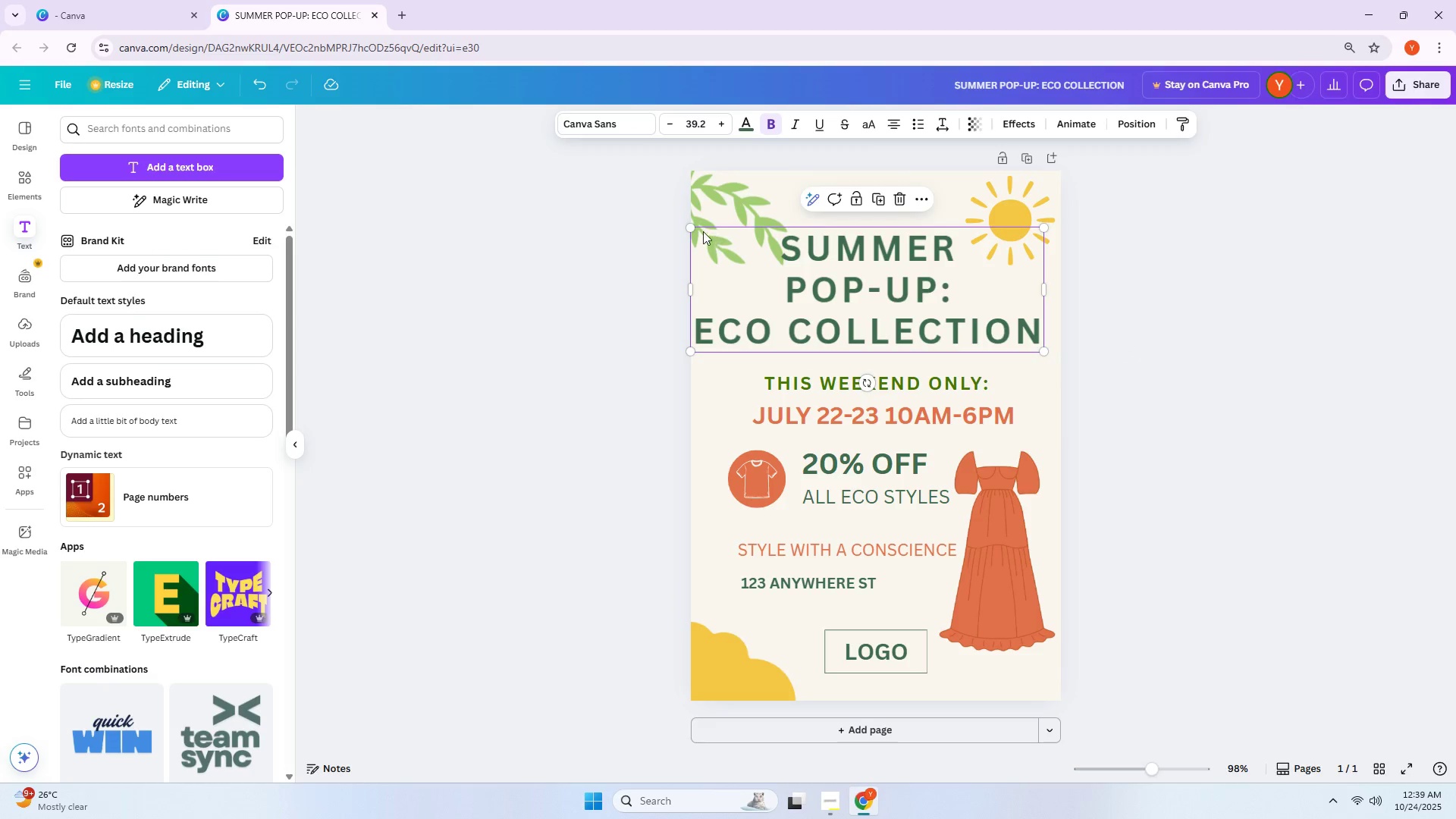 
left_click_drag(start_coordinate=[692, 228], to_coordinate=[729, 242])
 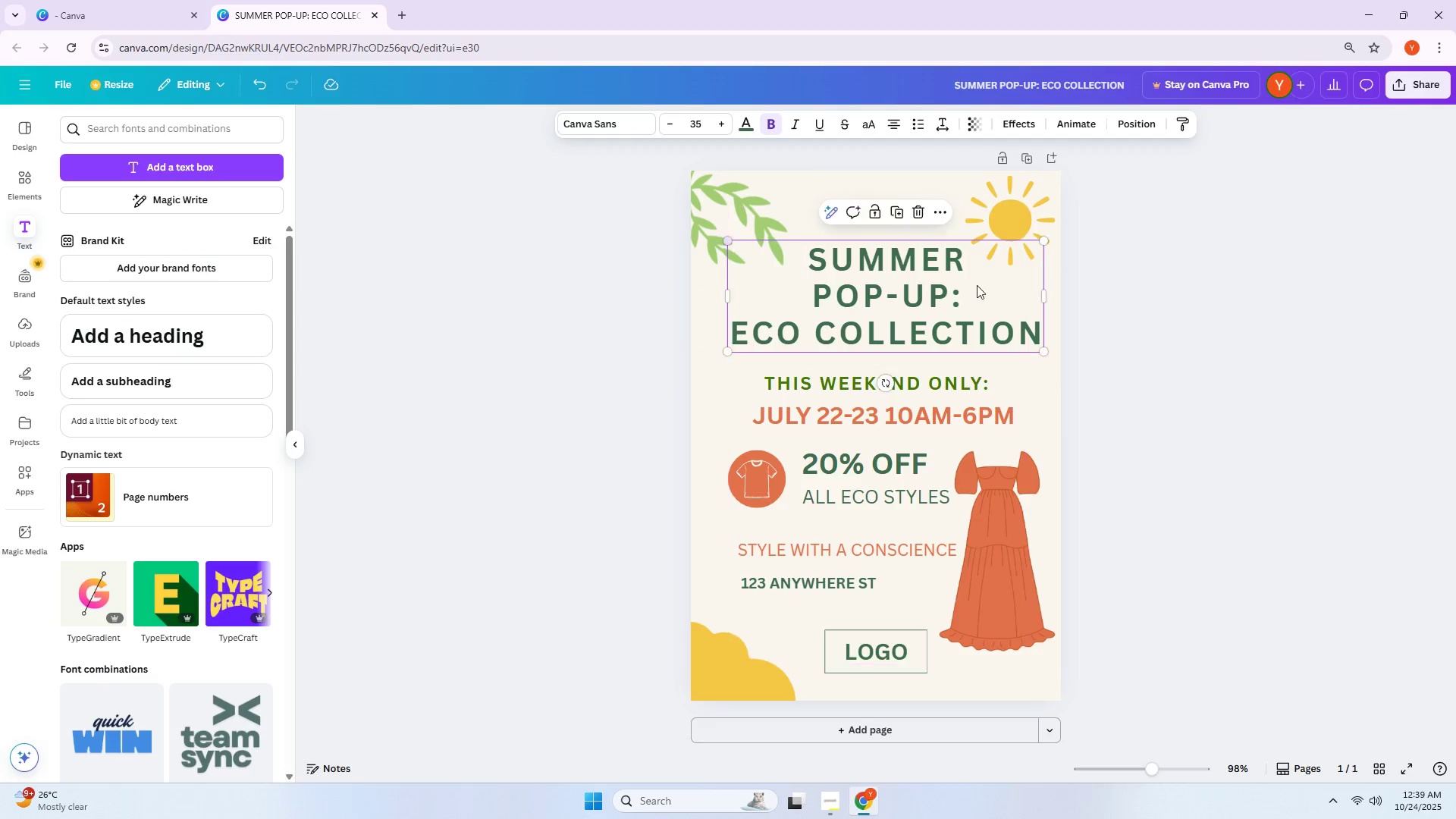 
left_click_drag(start_coordinate=[994, 290], to_coordinate=[980, 290])
 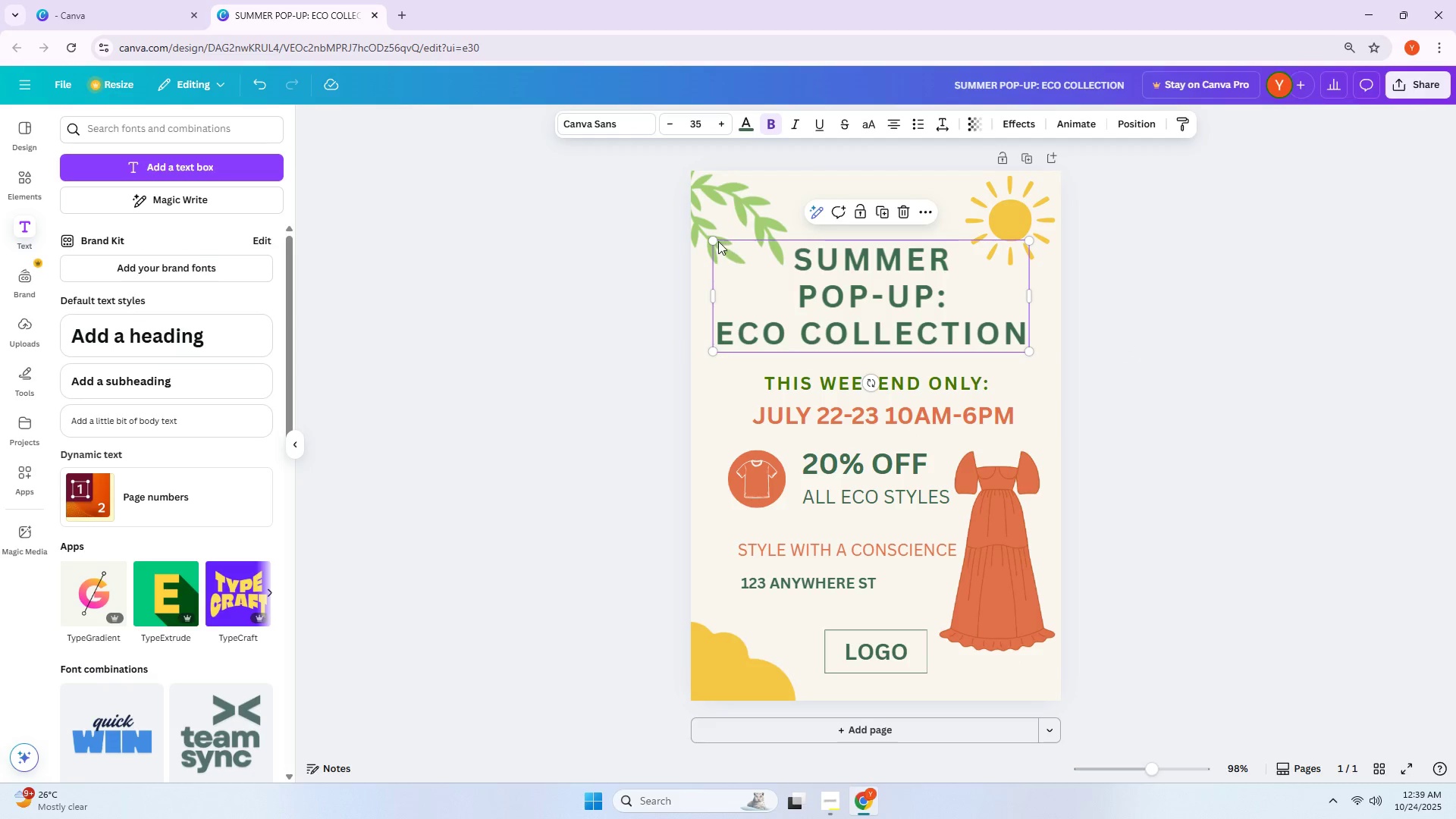 
left_click_drag(start_coordinate=[714, 240], to_coordinate=[726, 242])
 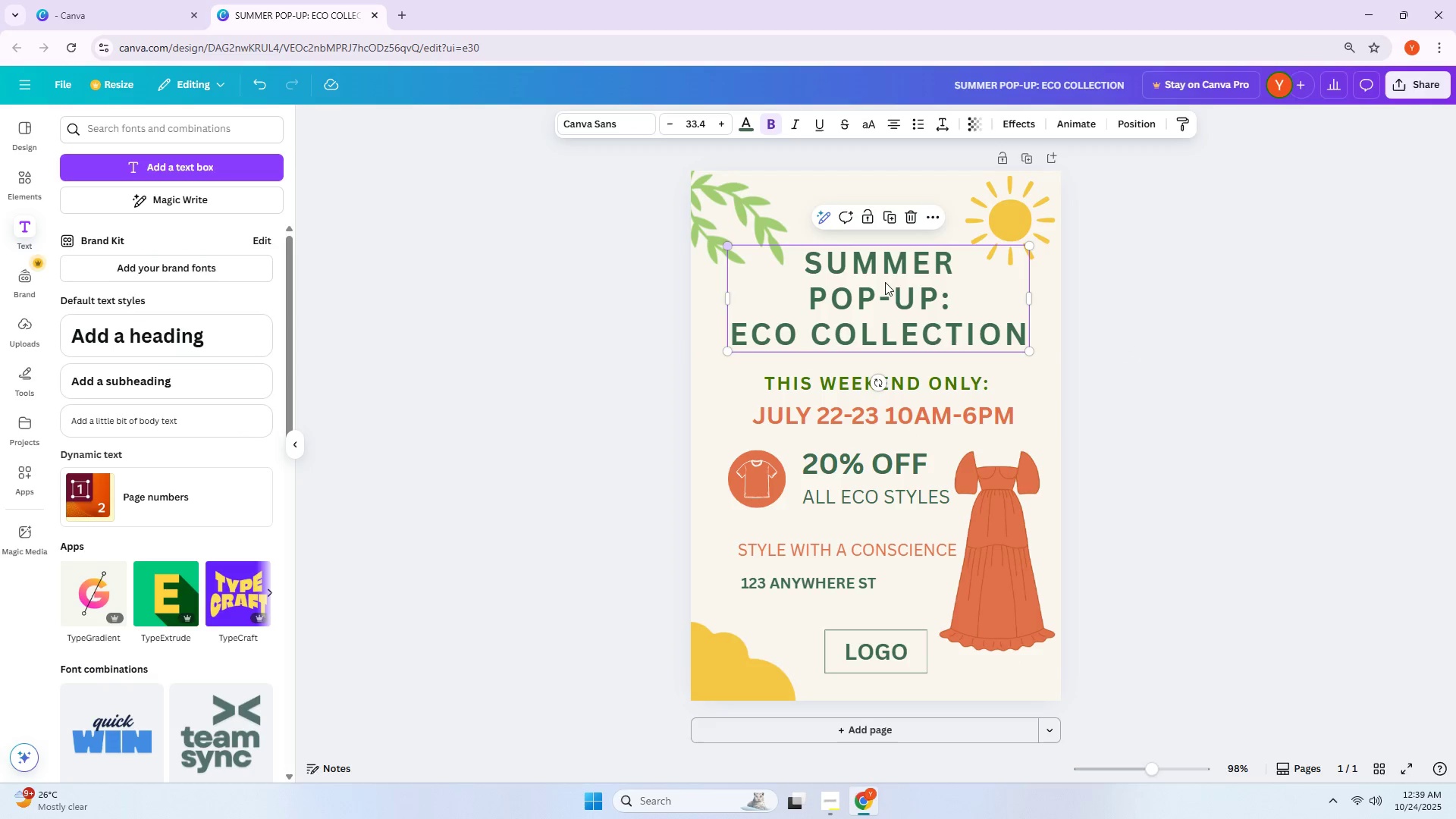 
left_click([902, 287])
 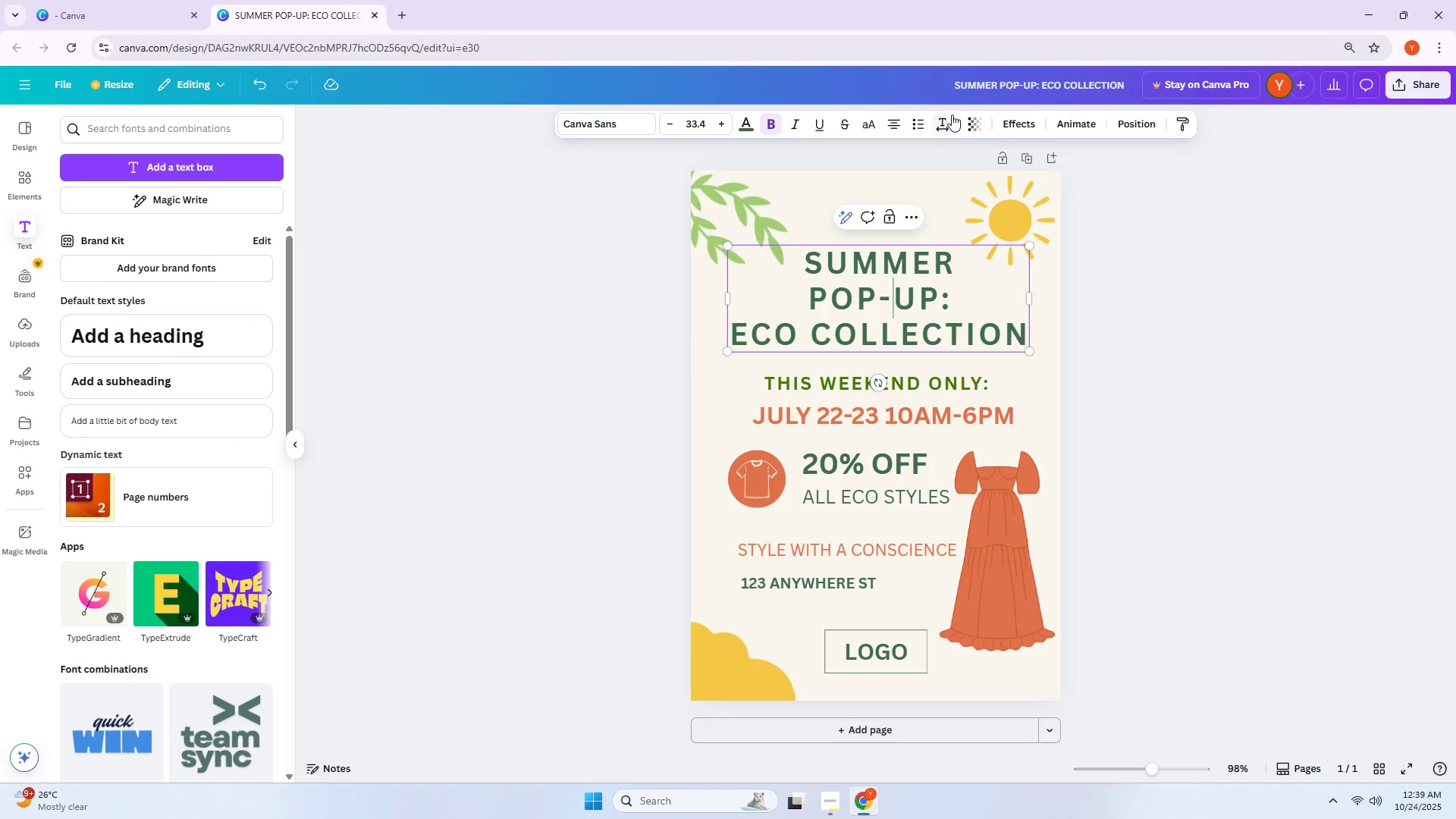 
left_click([949, 122])
 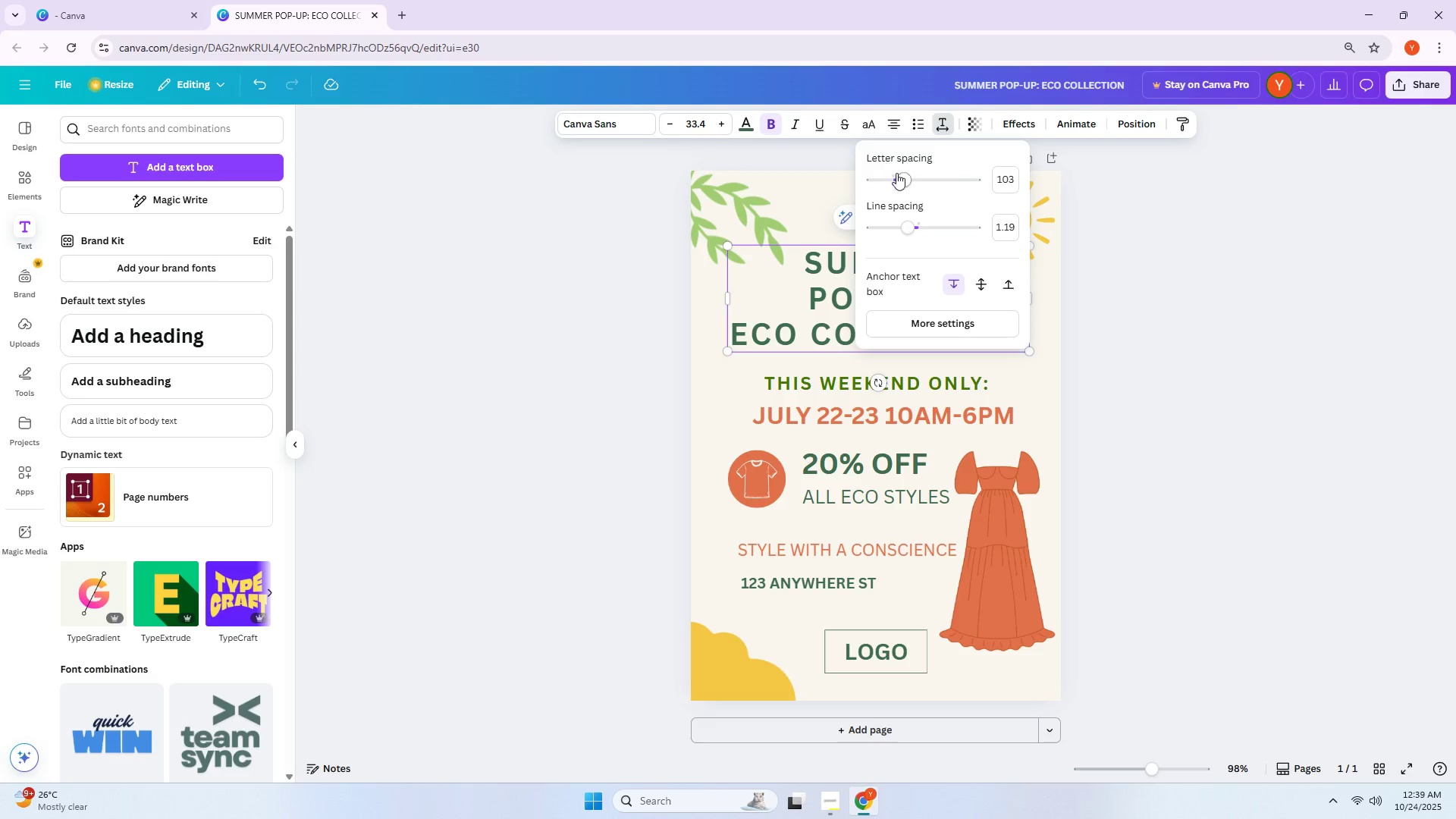 
left_click_drag(start_coordinate=[907, 178], to_coordinate=[902, 180])
 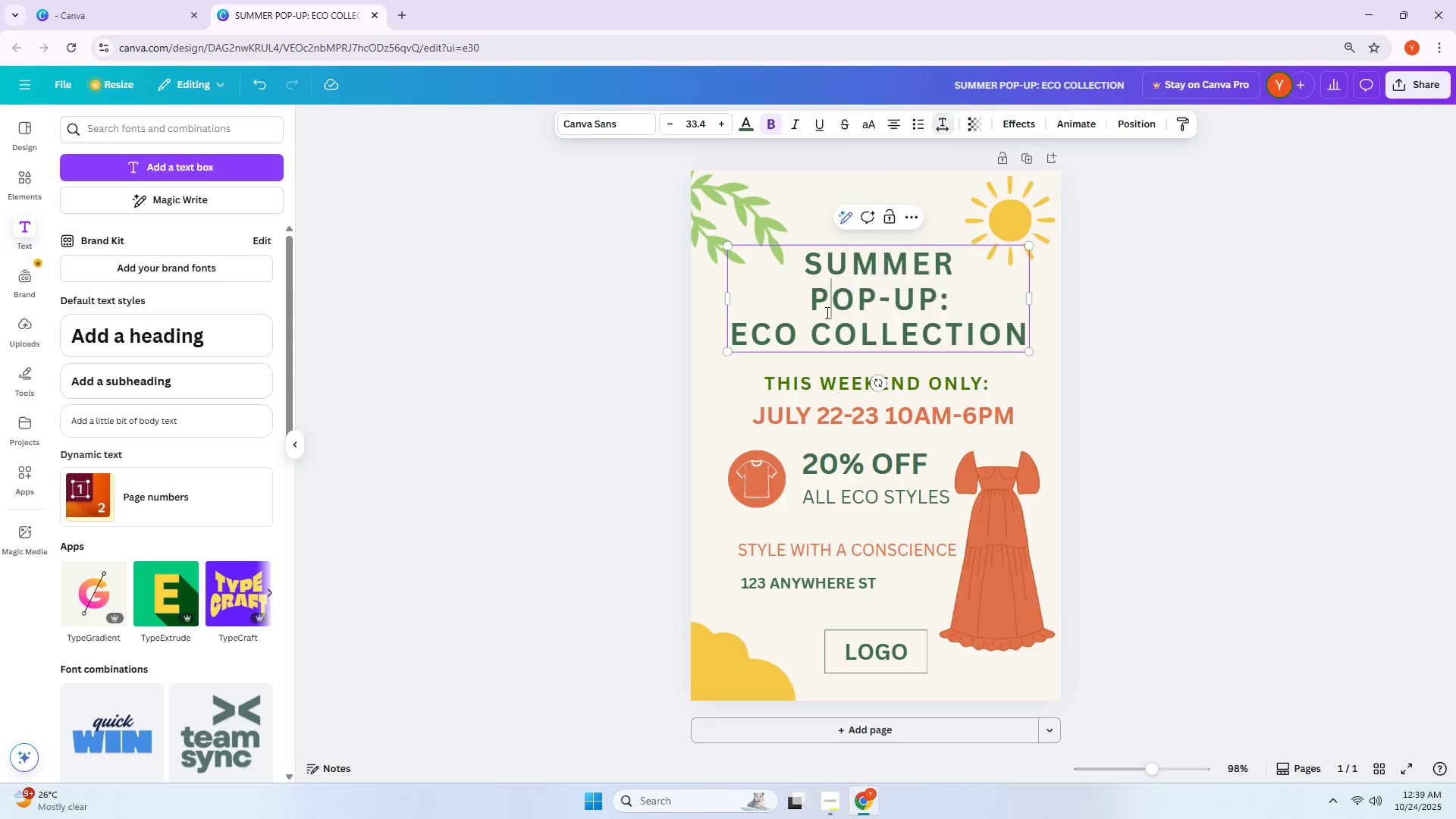 
double_click([826, 312])
 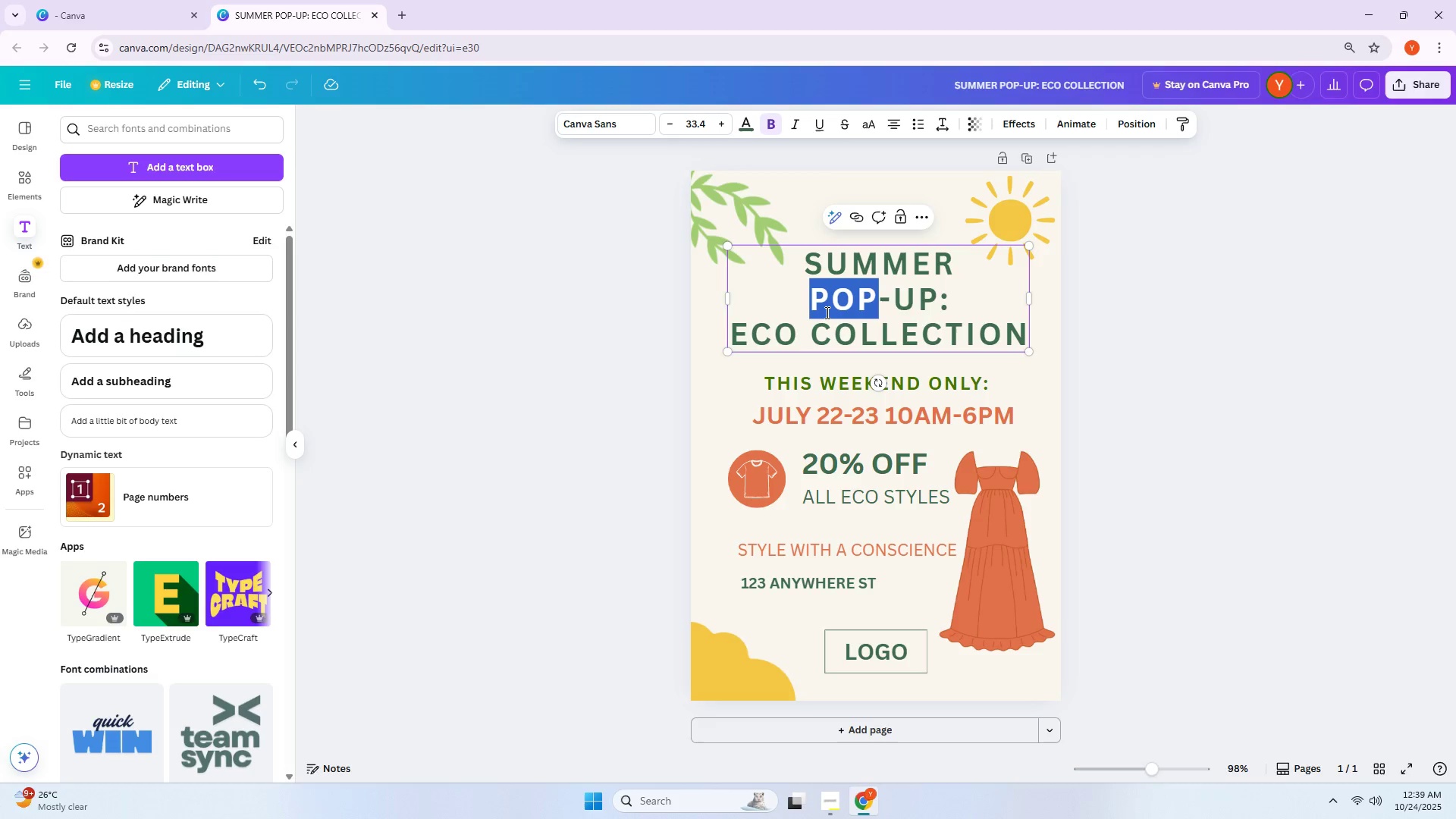 
triple_click([826, 312])
 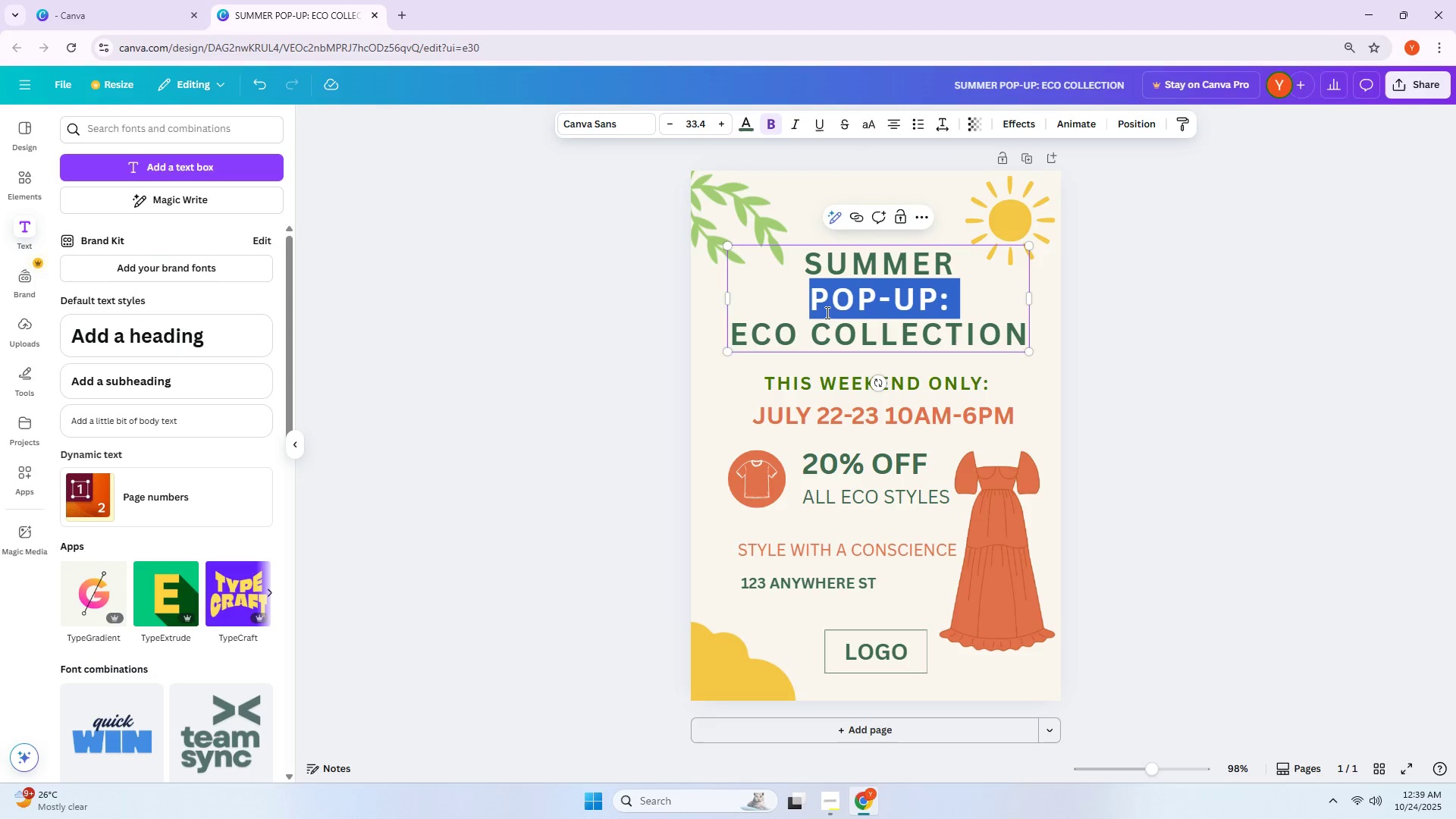 
double_click([830, 312])
 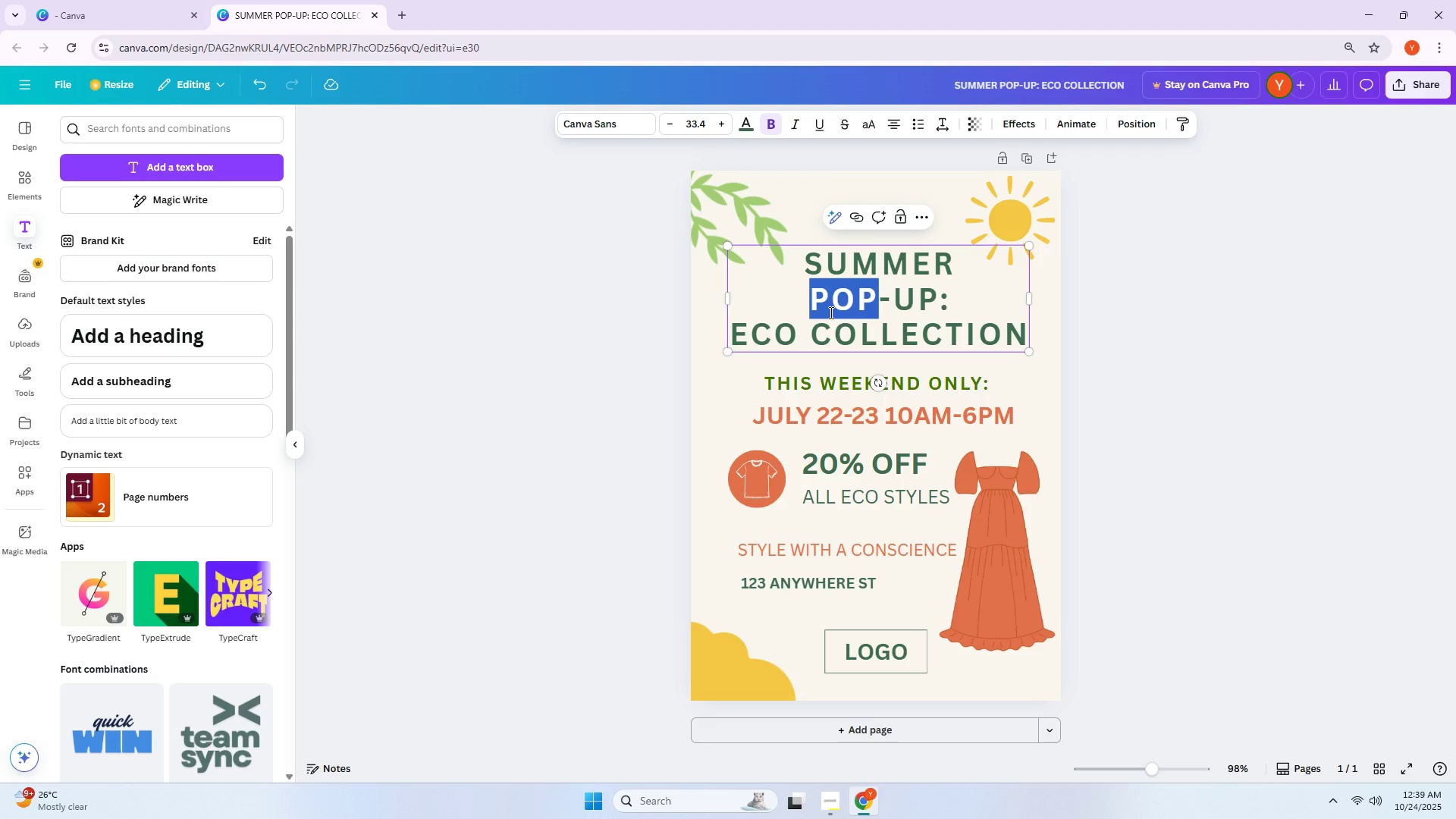 
key(Control+Z)
 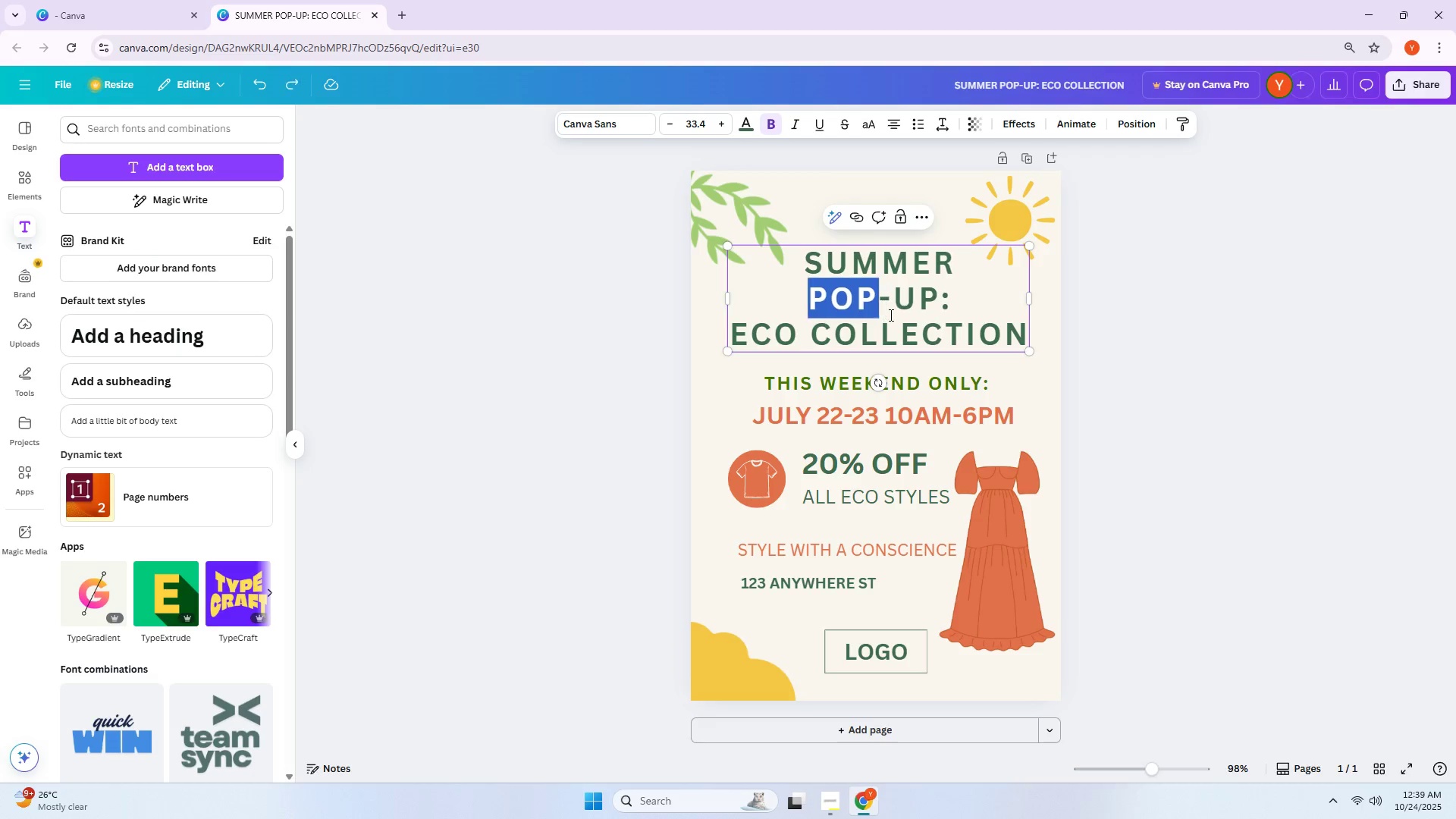 
key(Control+Z)
 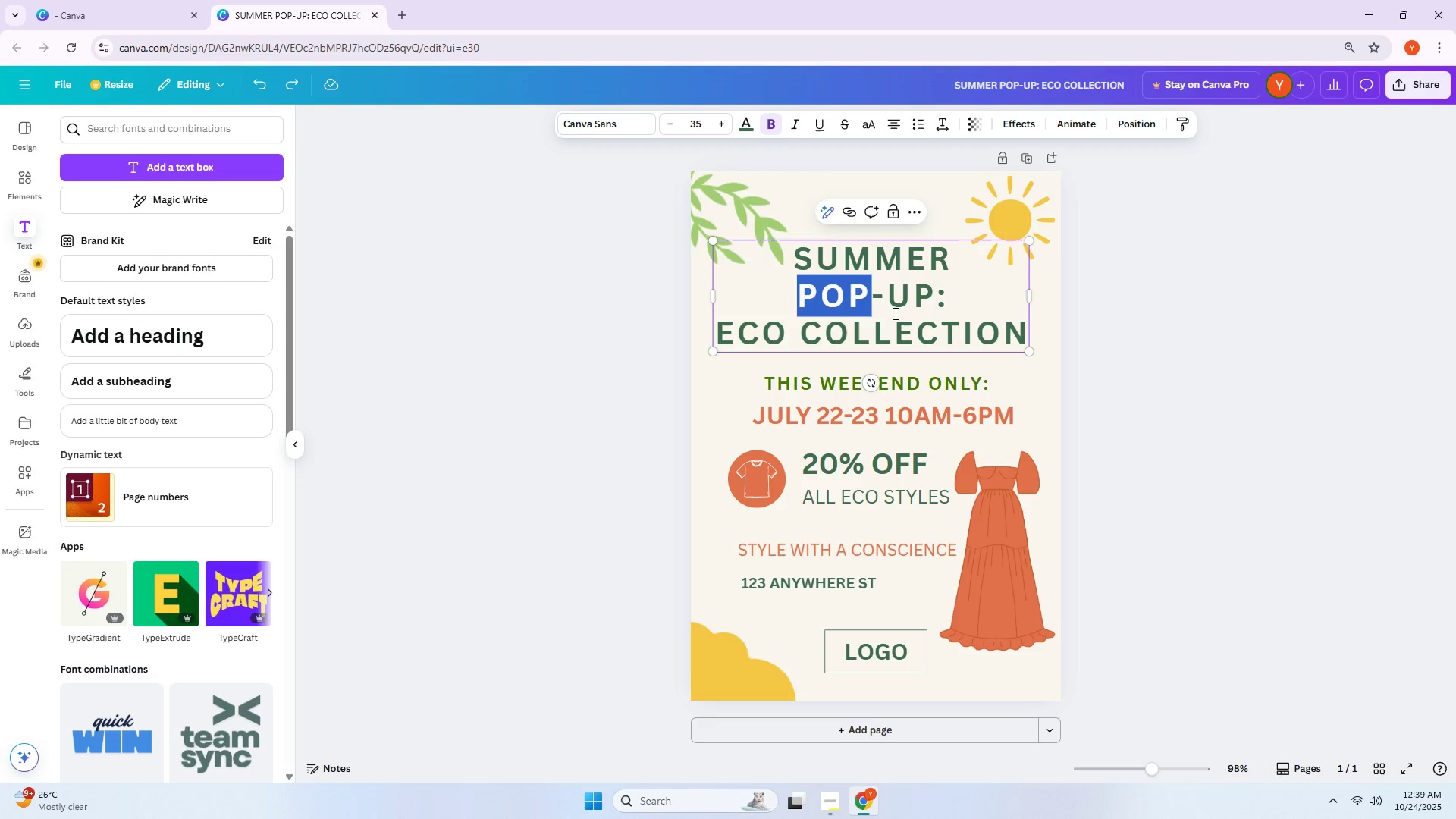 
left_click([977, 325])
 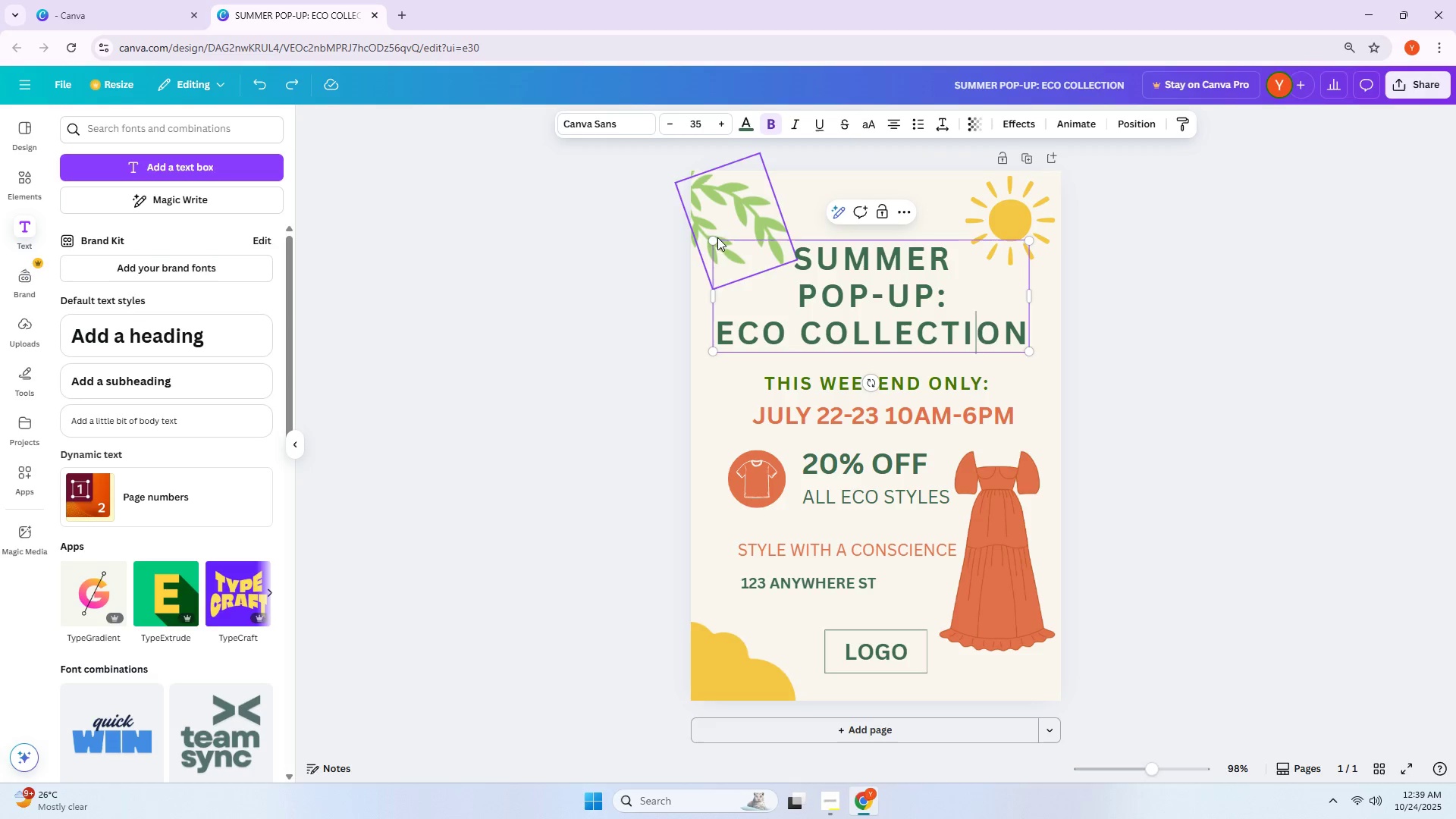 
left_click([712, 237])
 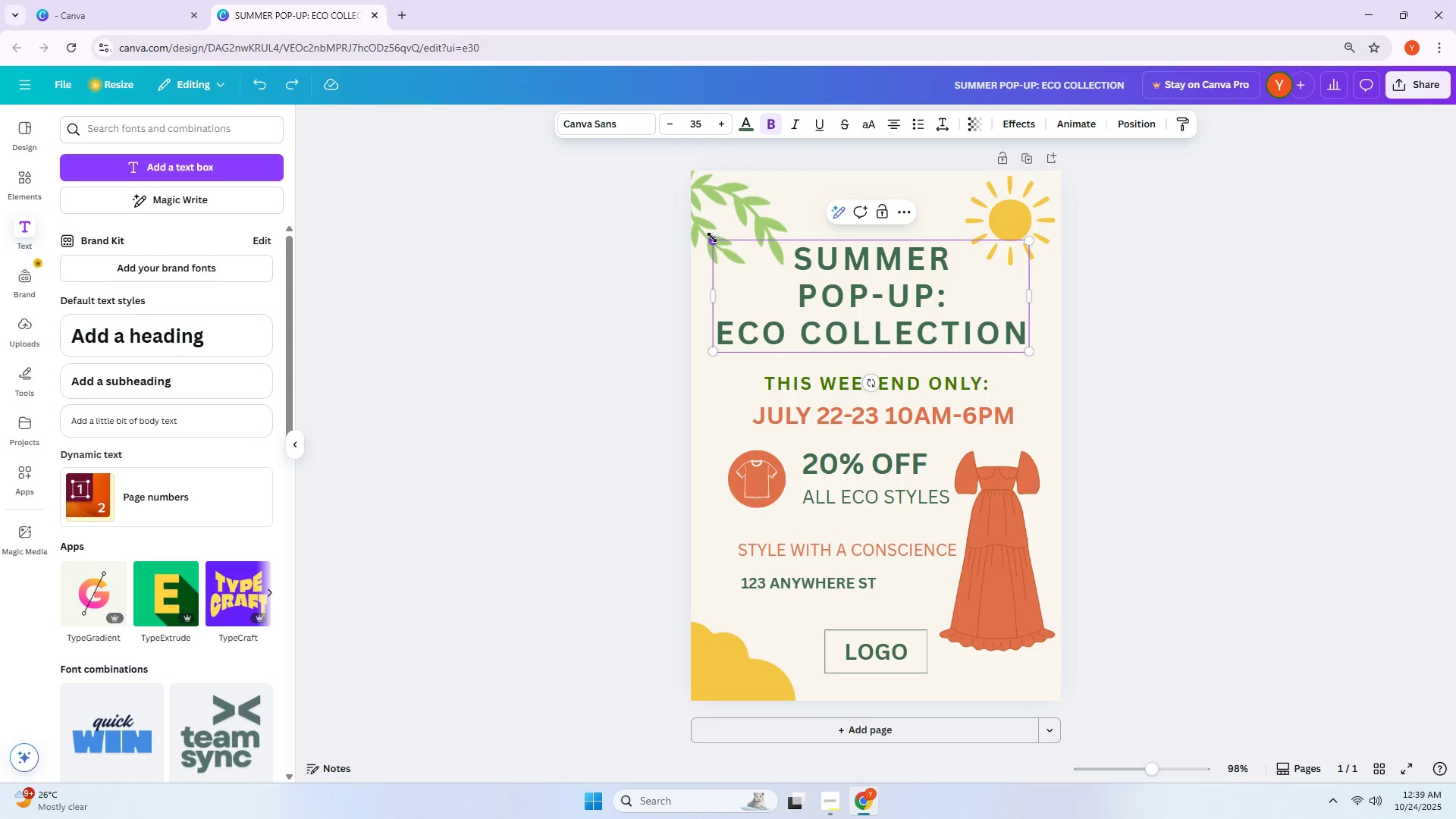 
left_click_drag(start_coordinate=[712, 237], to_coordinate=[740, 258])
 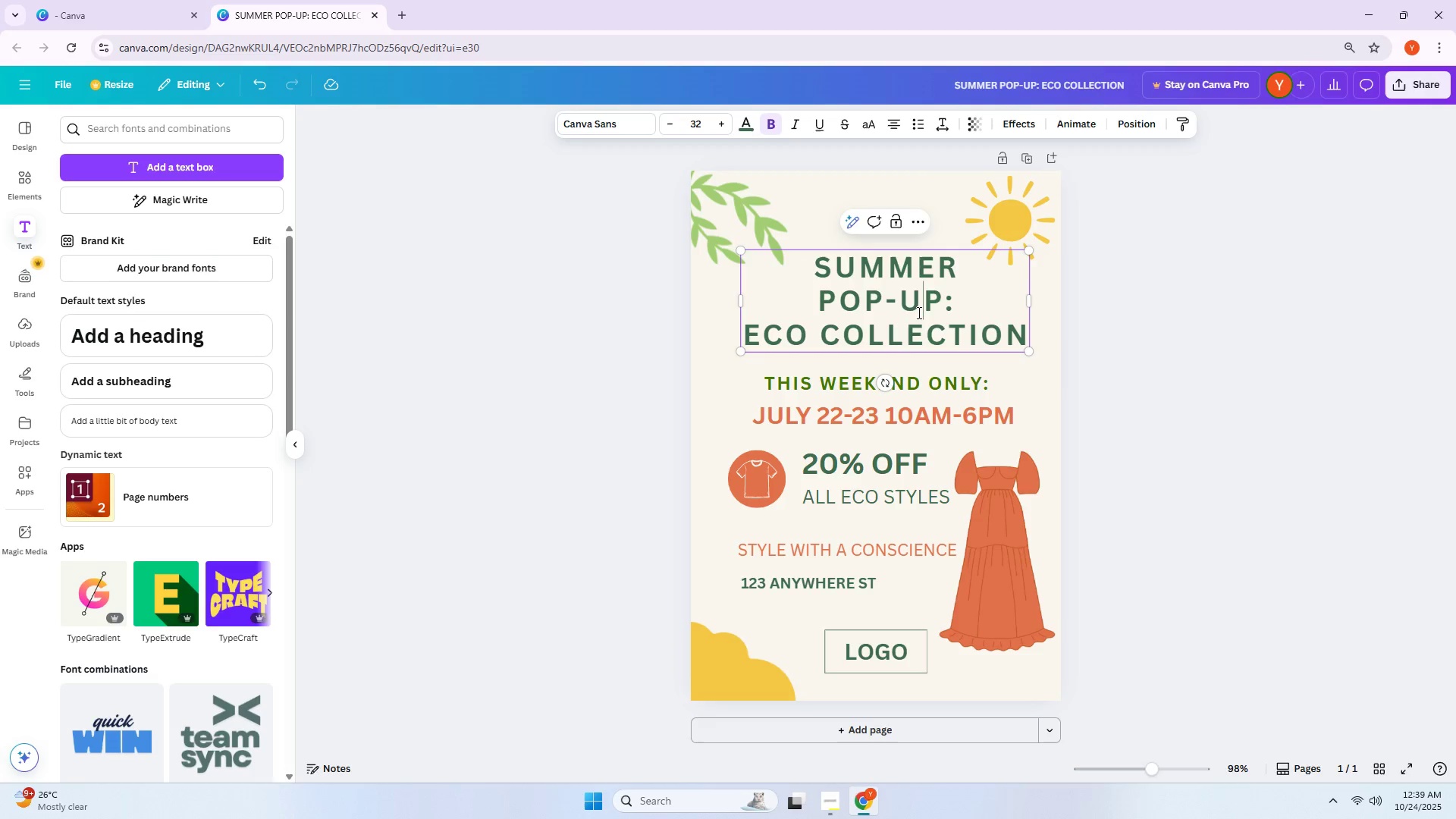 
double_click([918, 312])
 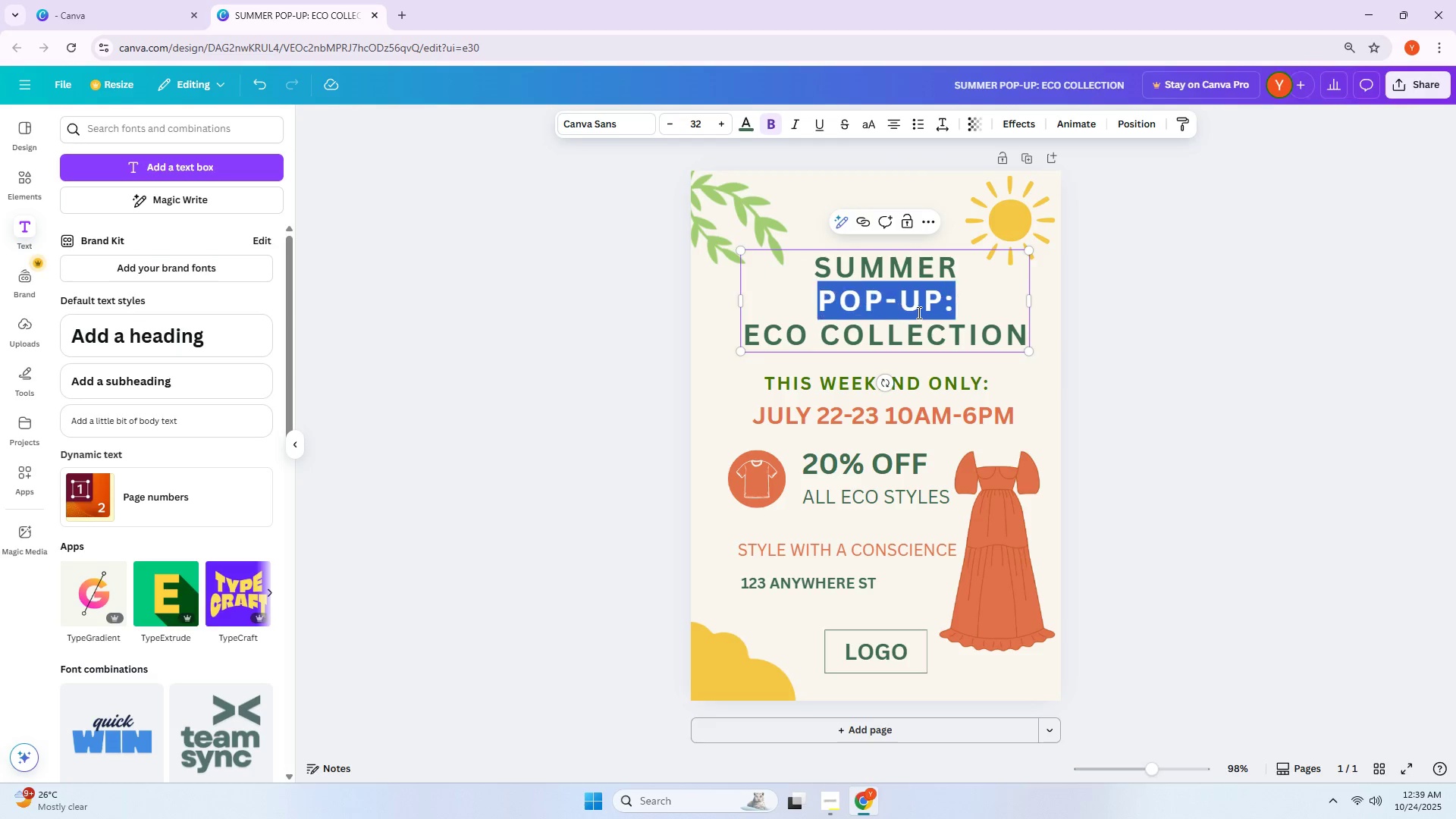 
triple_click([918, 312])
 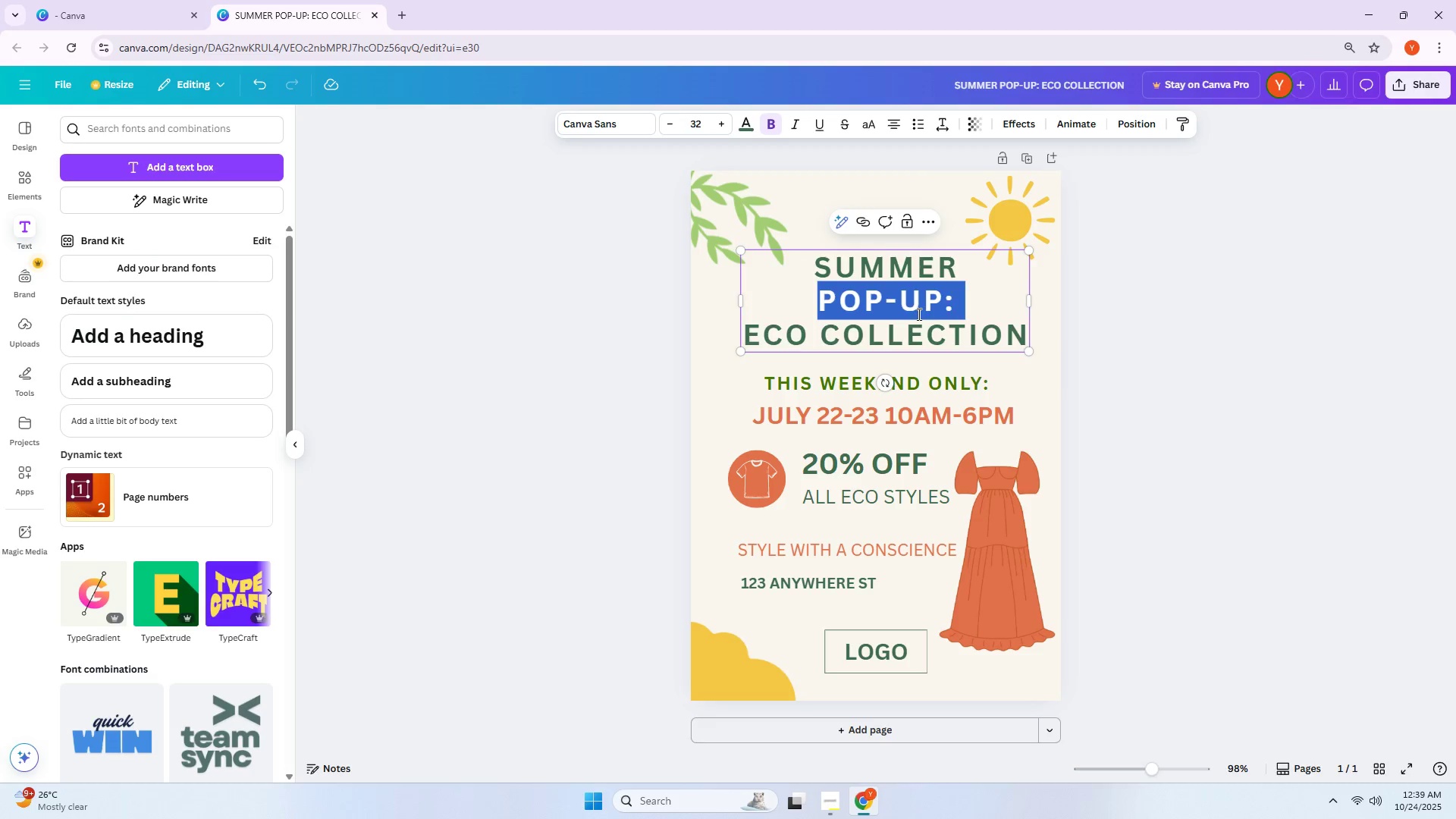 
triple_click([918, 314])
 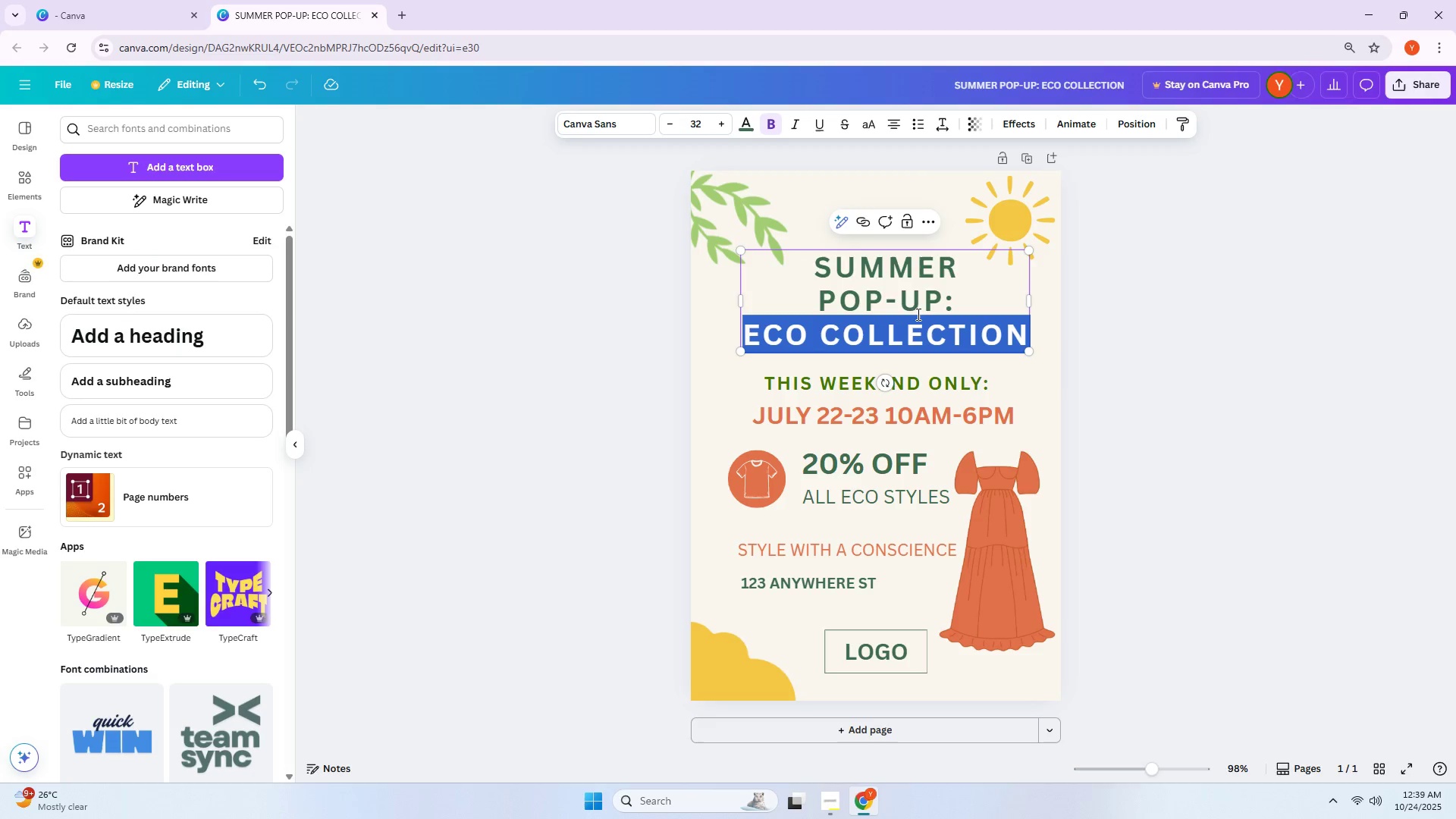 
key(Control+ControlLeft)
 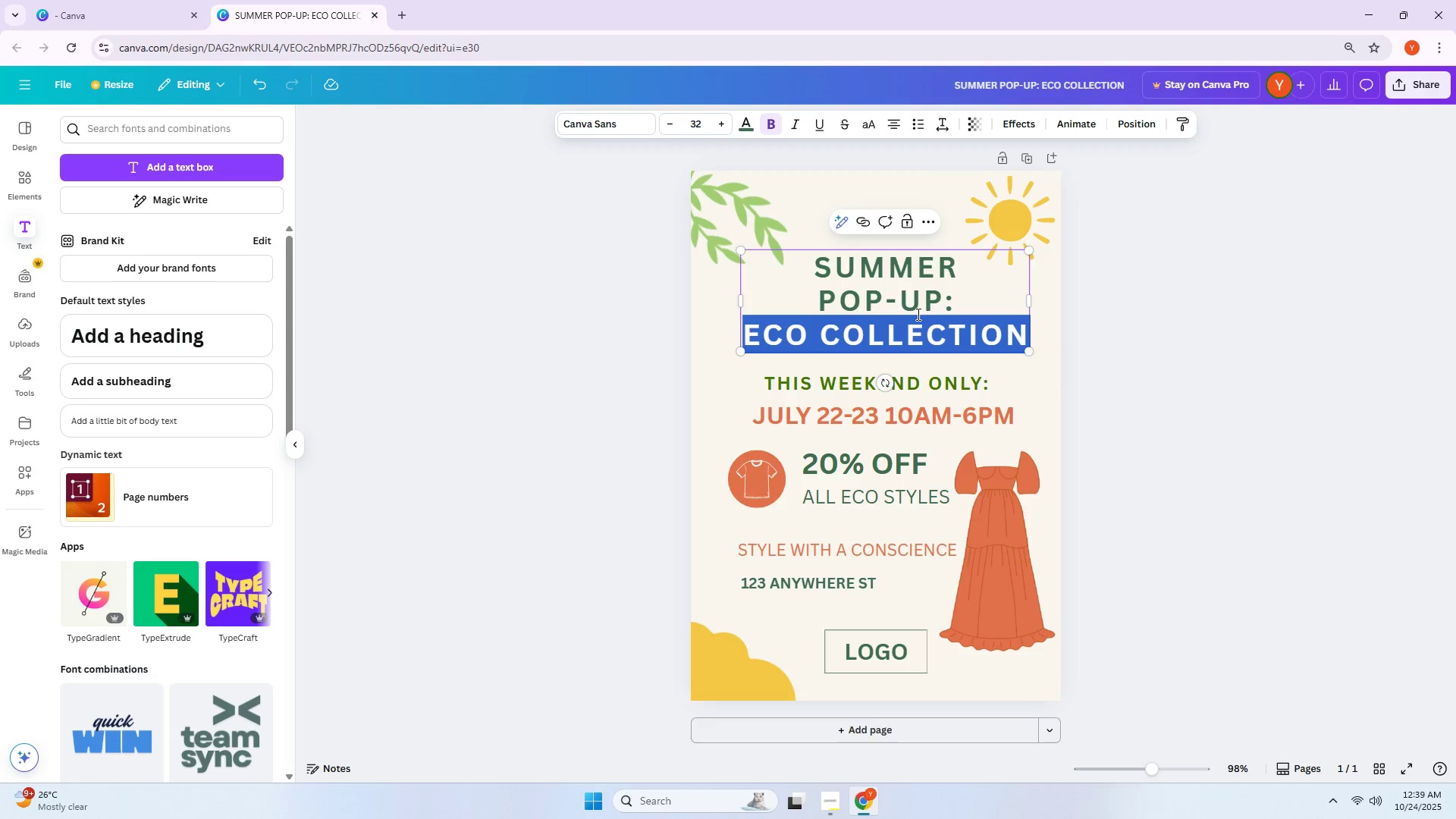 
key(Control+A)
 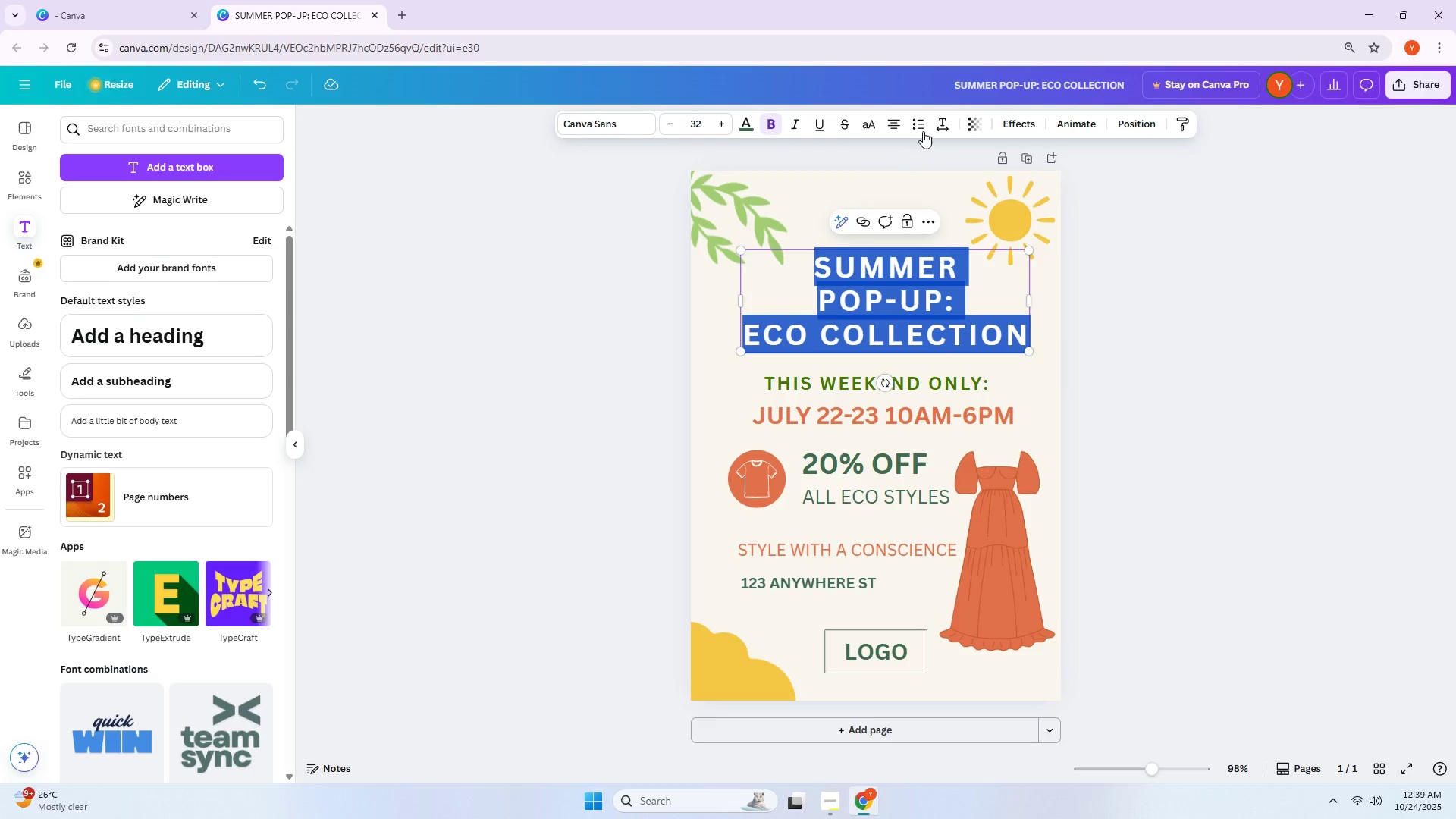 
left_click([926, 124])
 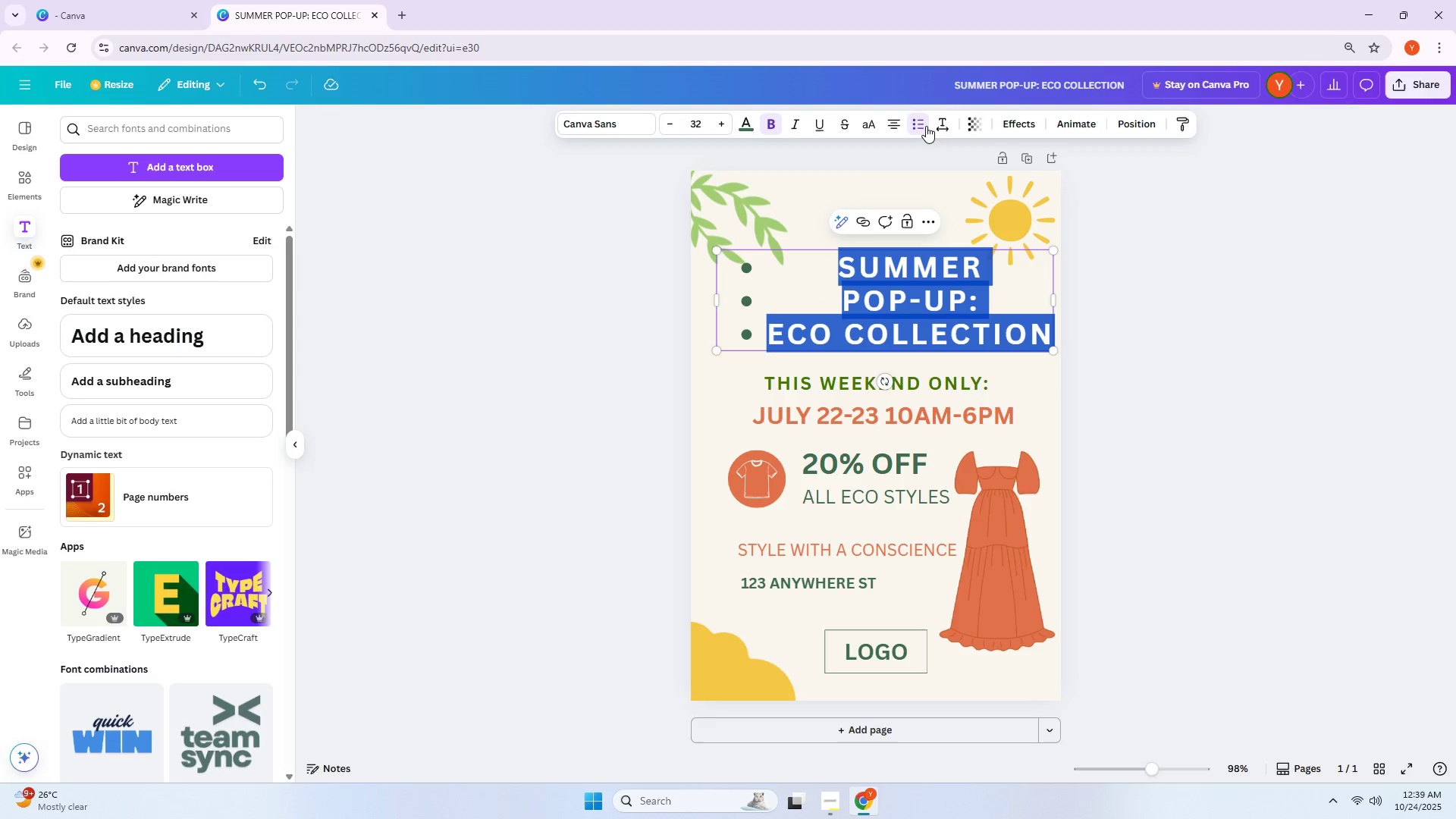 
key(Control+ControlLeft)
 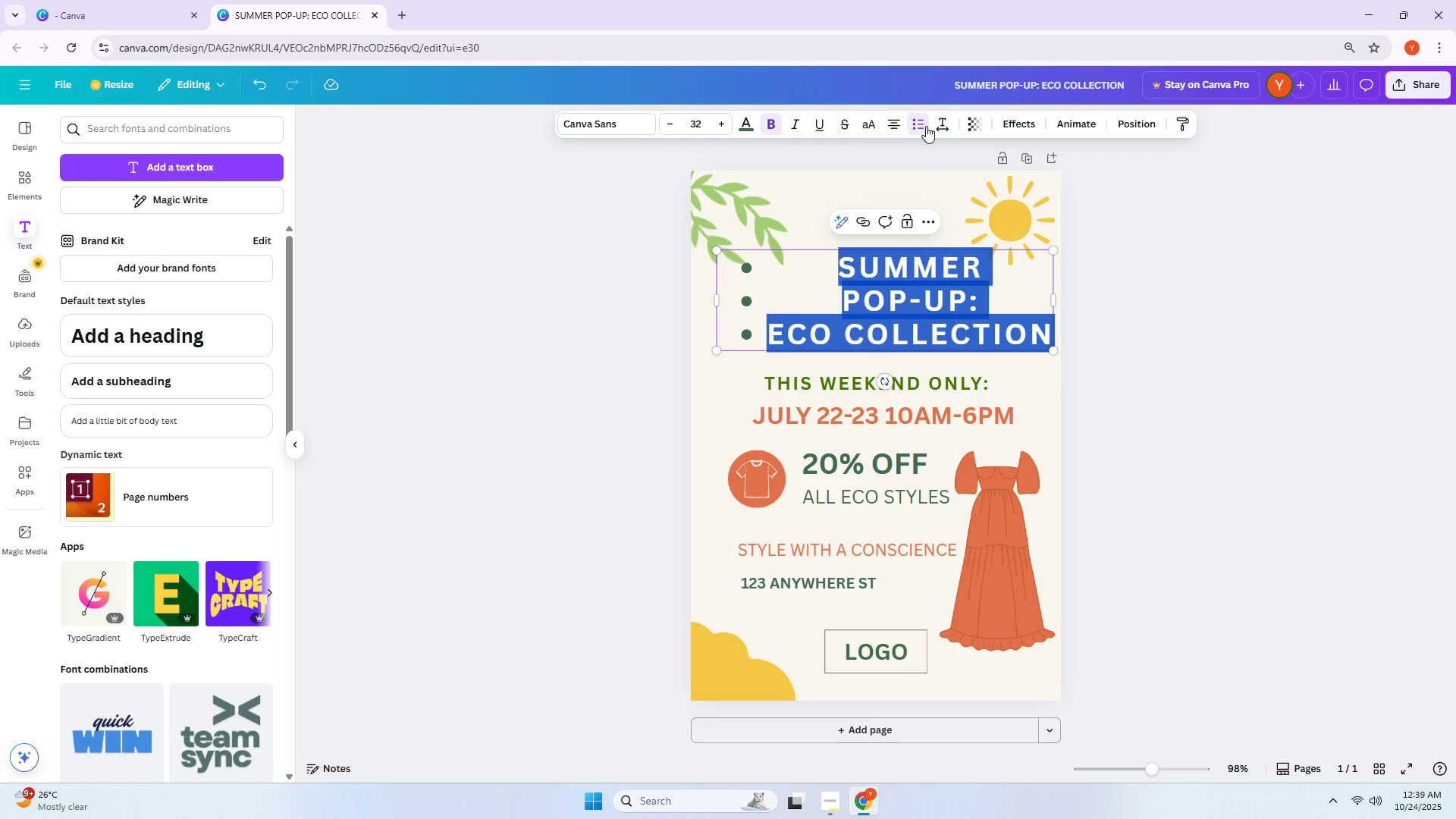 
key(Control+Z)
 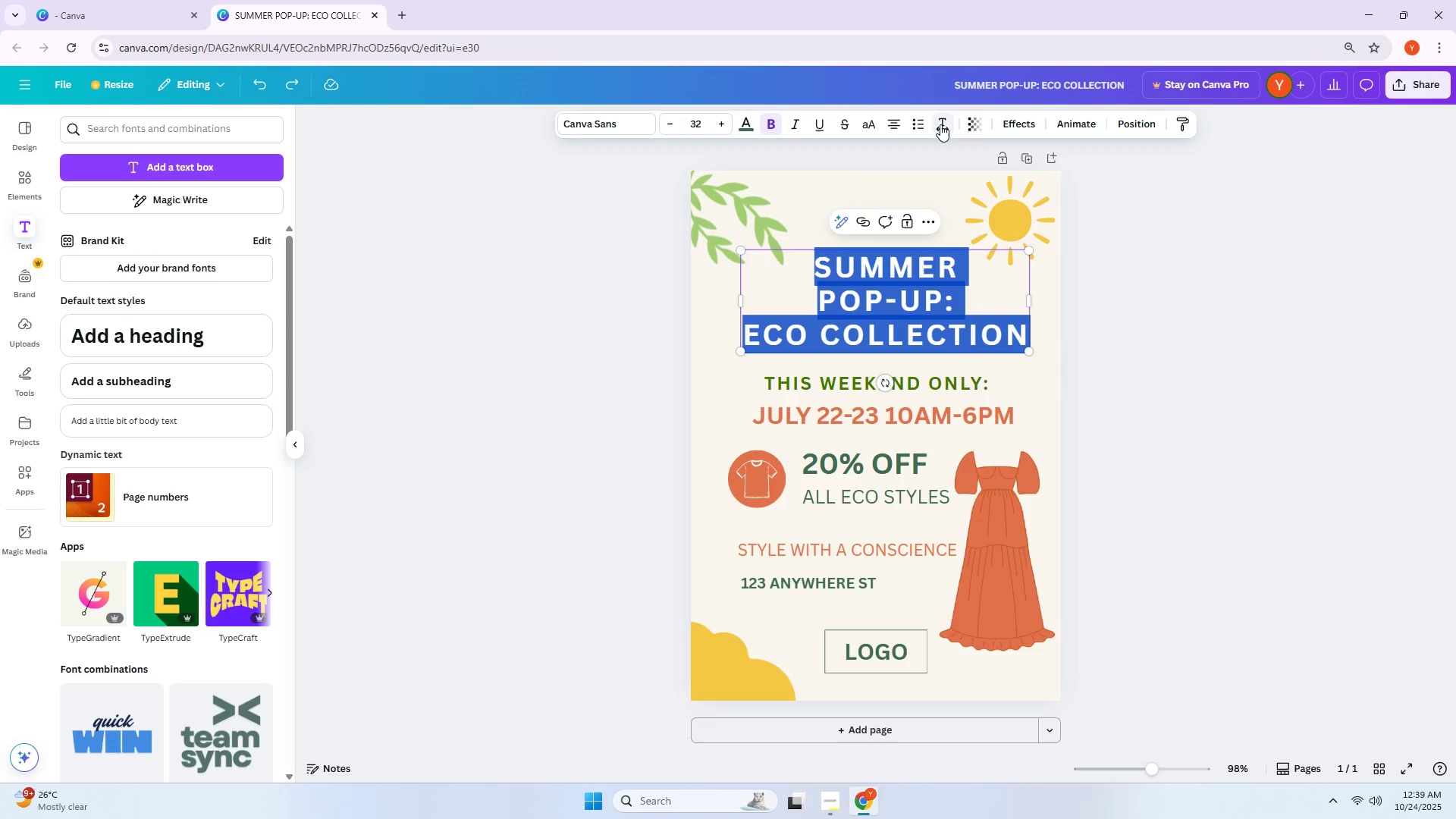 
left_click([940, 124])
 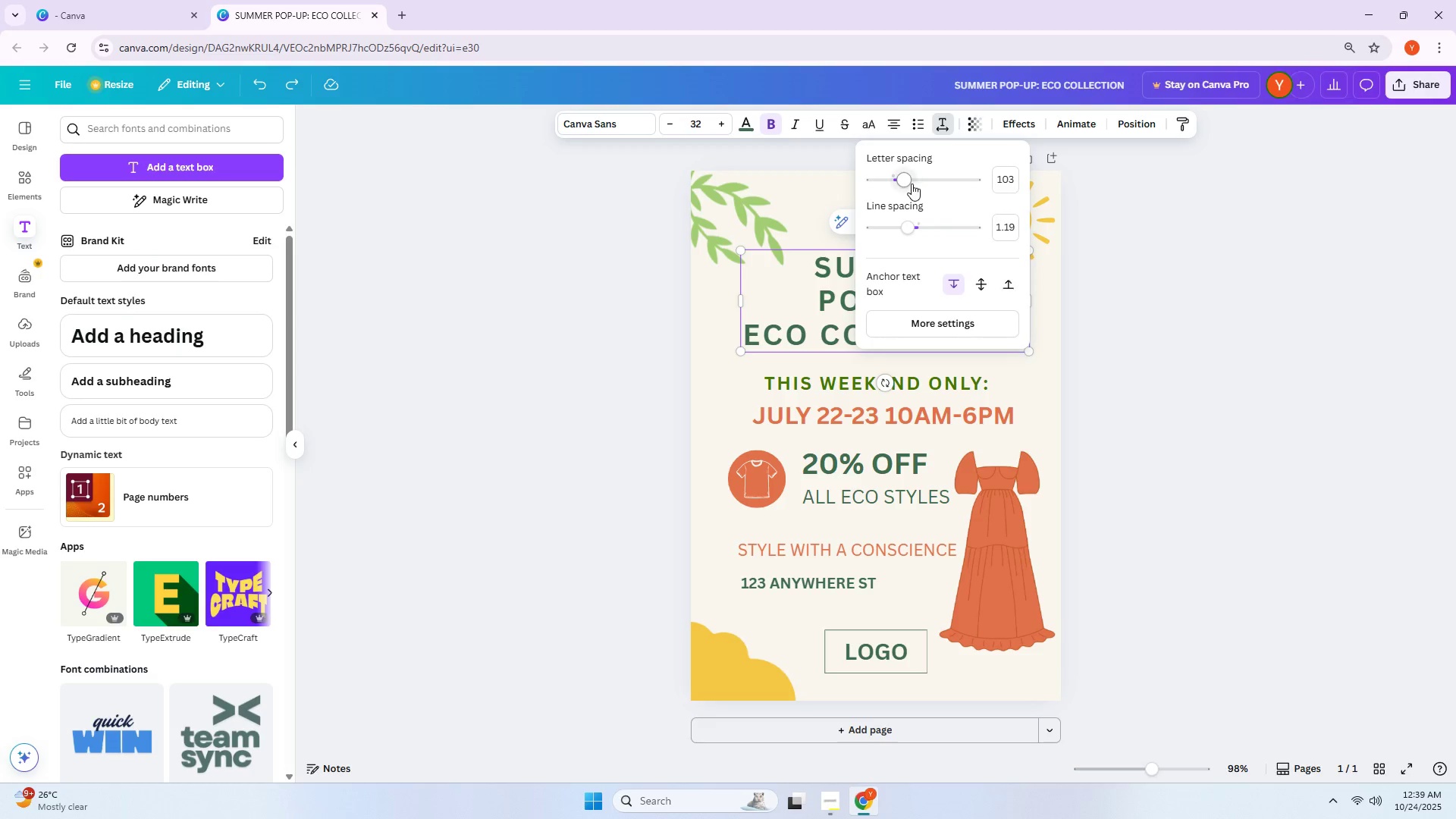 
left_click_drag(start_coordinate=[909, 184], to_coordinate=[897, 185])
 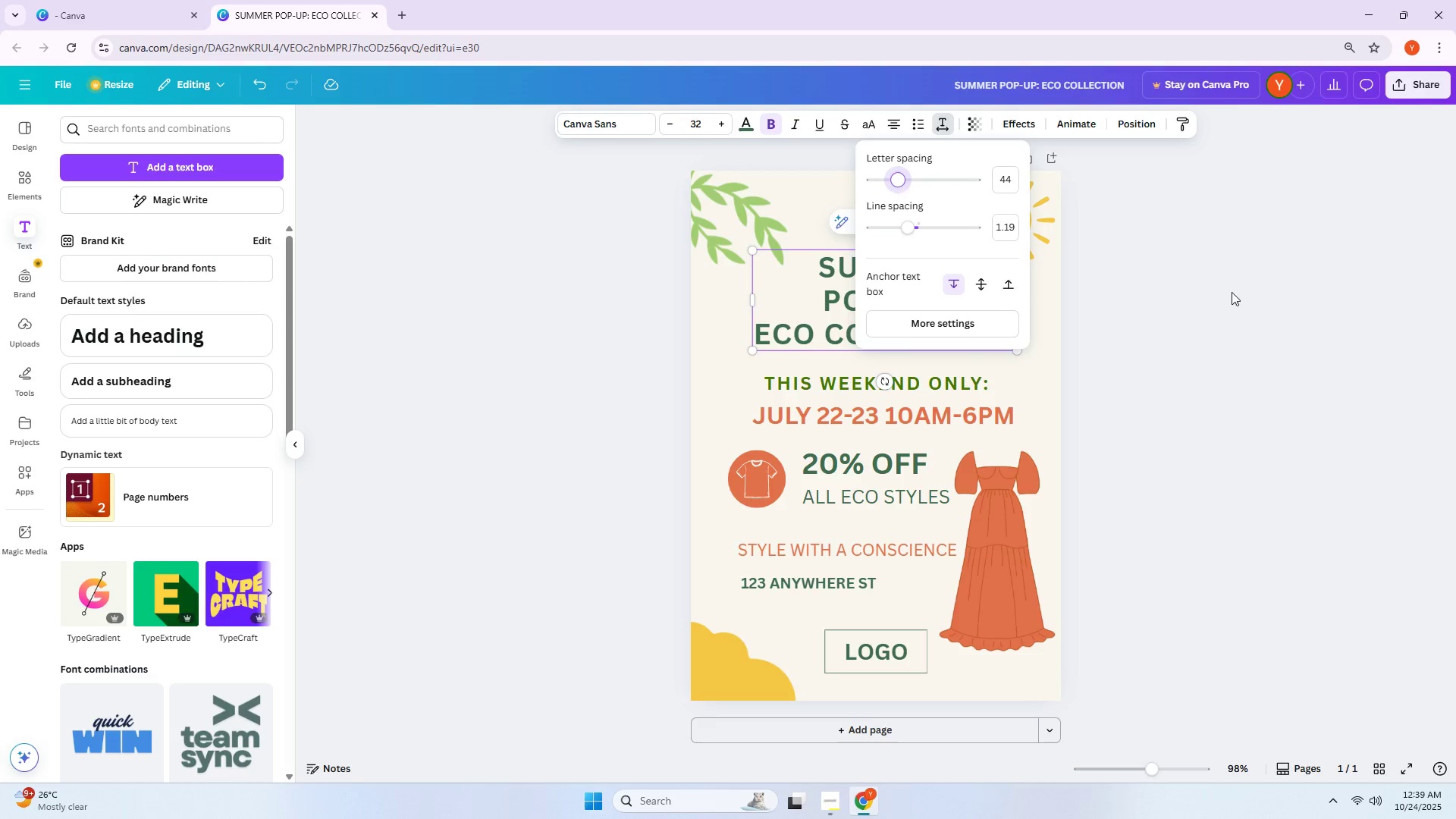 
left_click([1251, 294])
 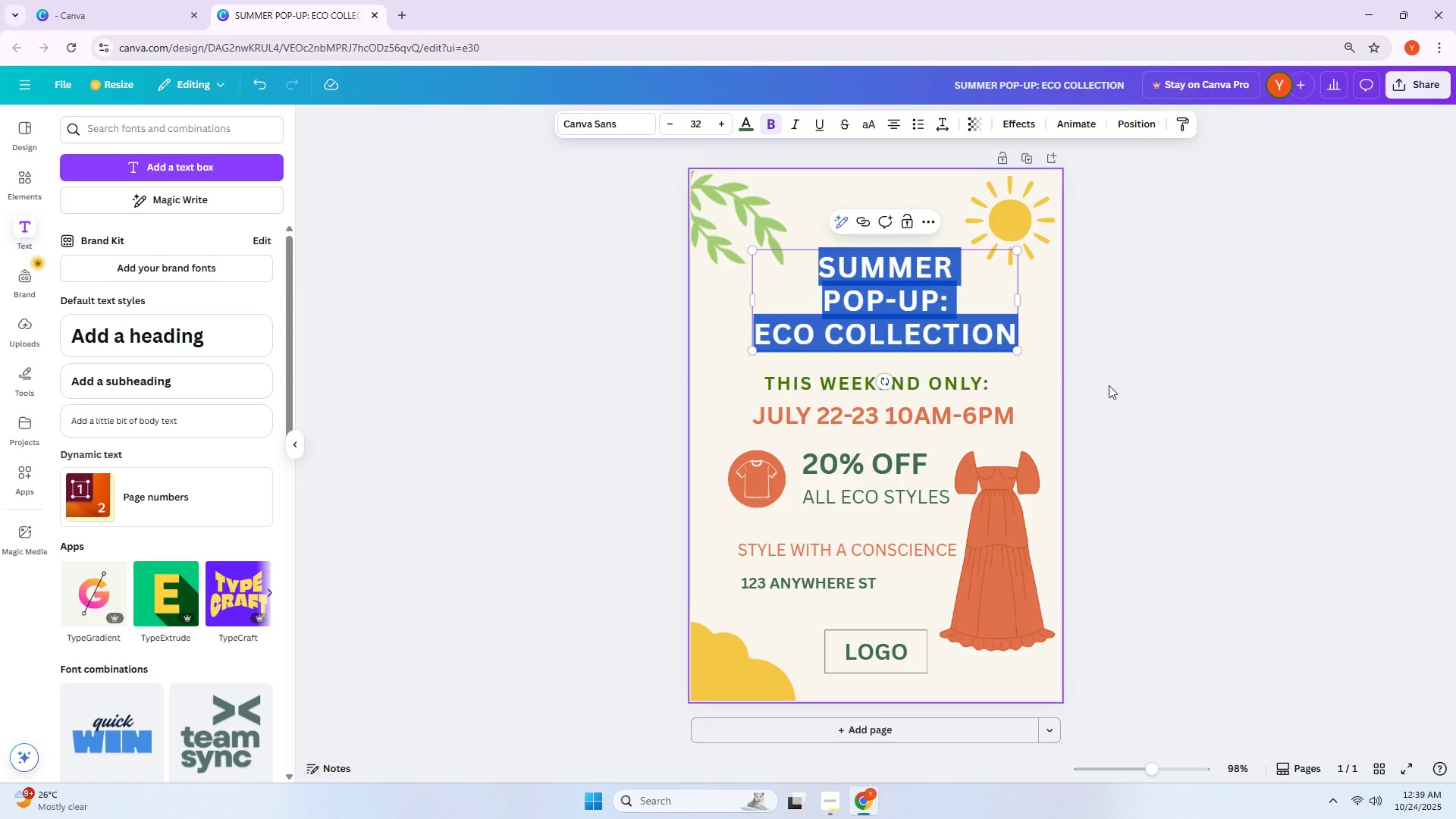 
left_click([1203, 413])
 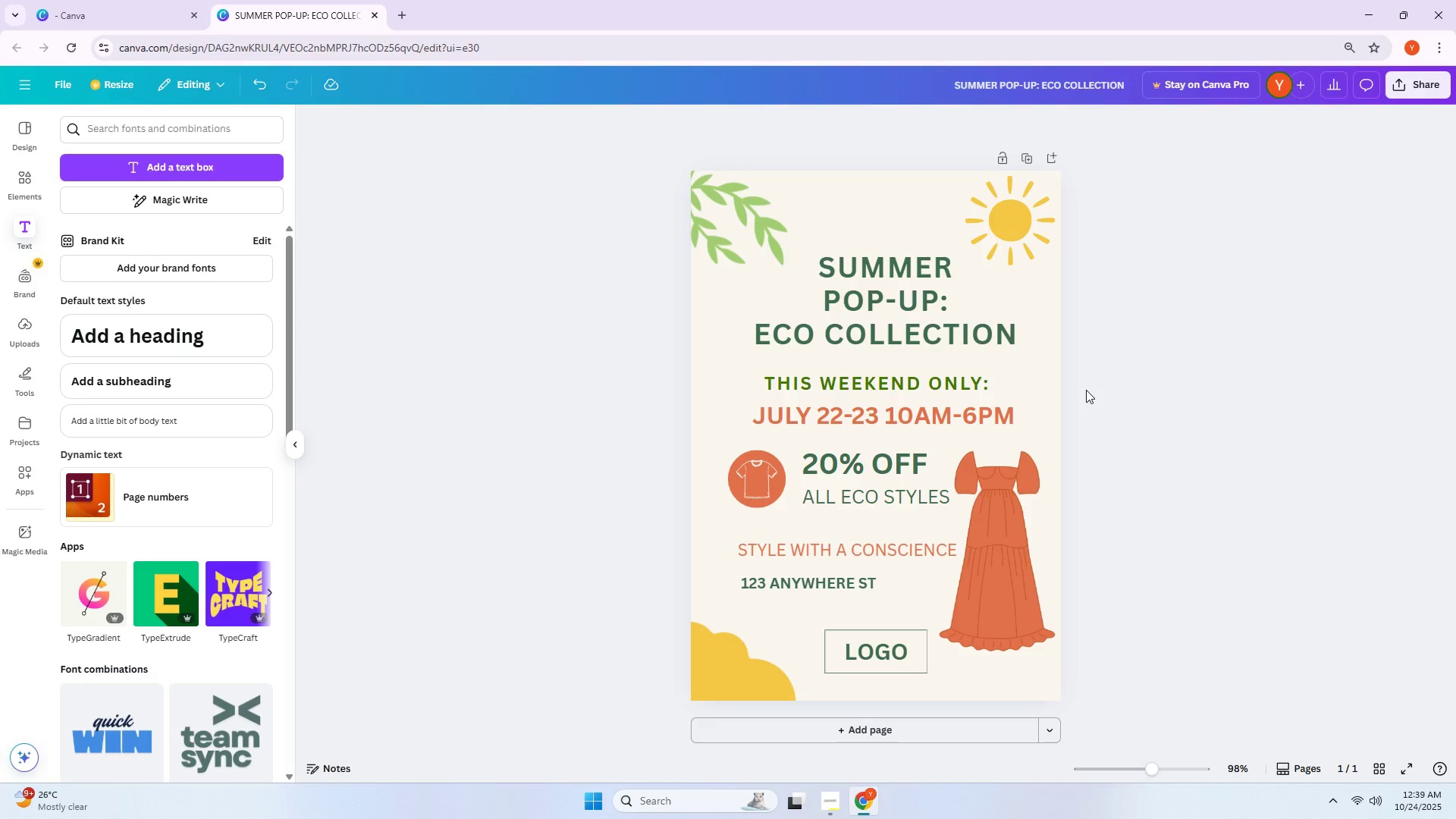 
left_click([910, 339])
 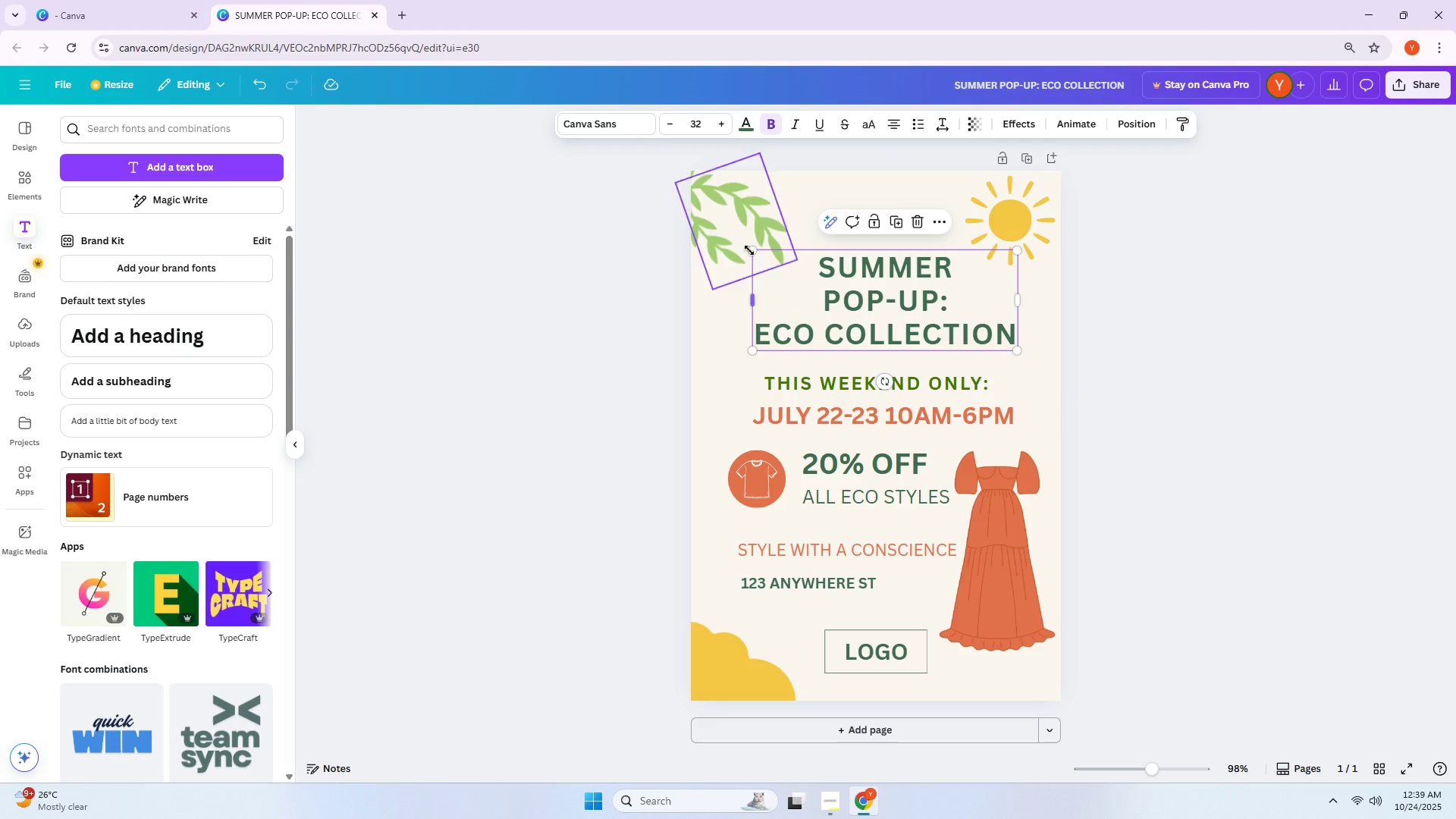 
left_click_drag(start_coordinate=[752, 249], to_coordinate=[707, 229])
 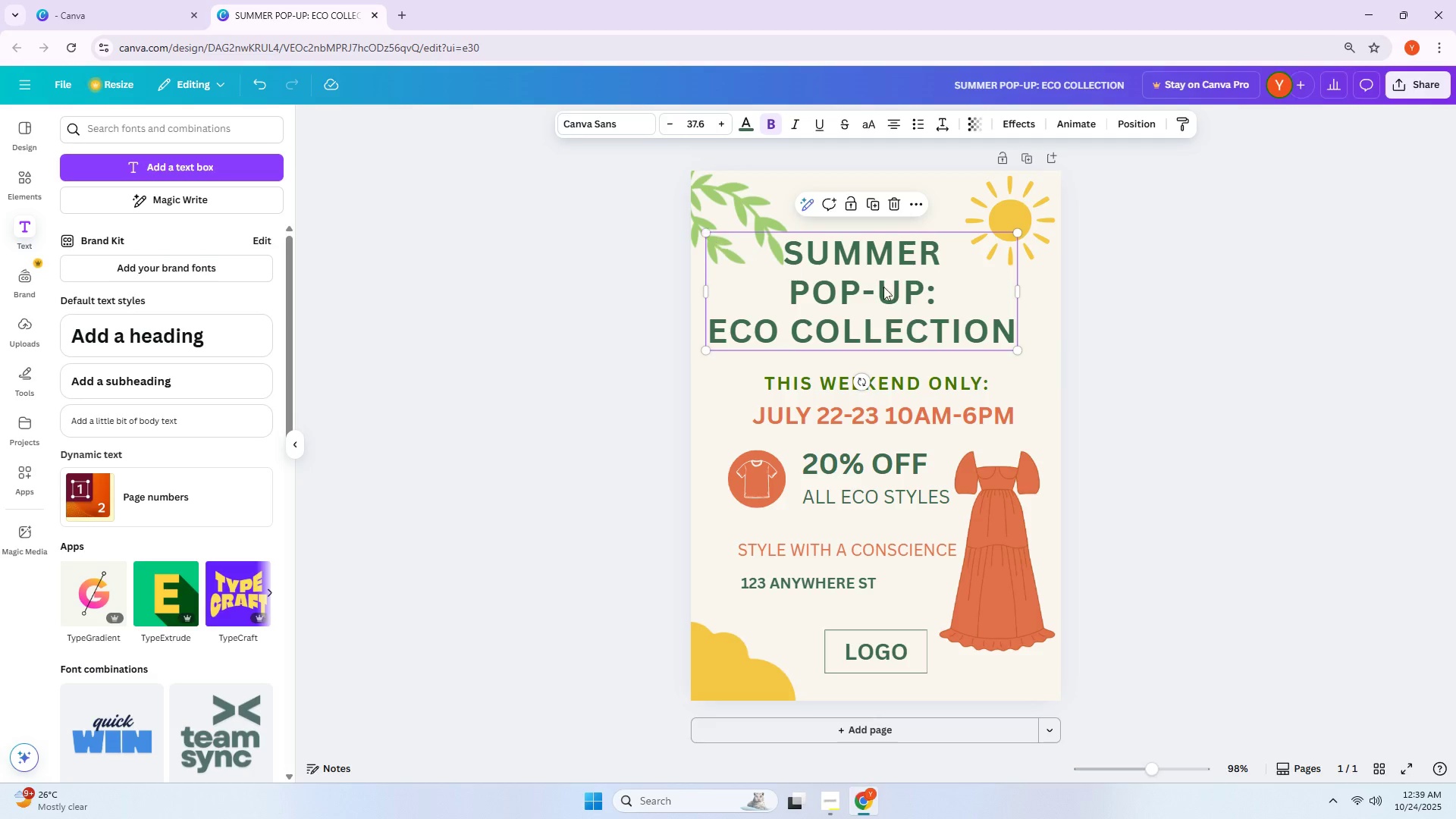 
left_click_drag(start_coordinate=[899, 290], to_coordinate=[913, 289])
 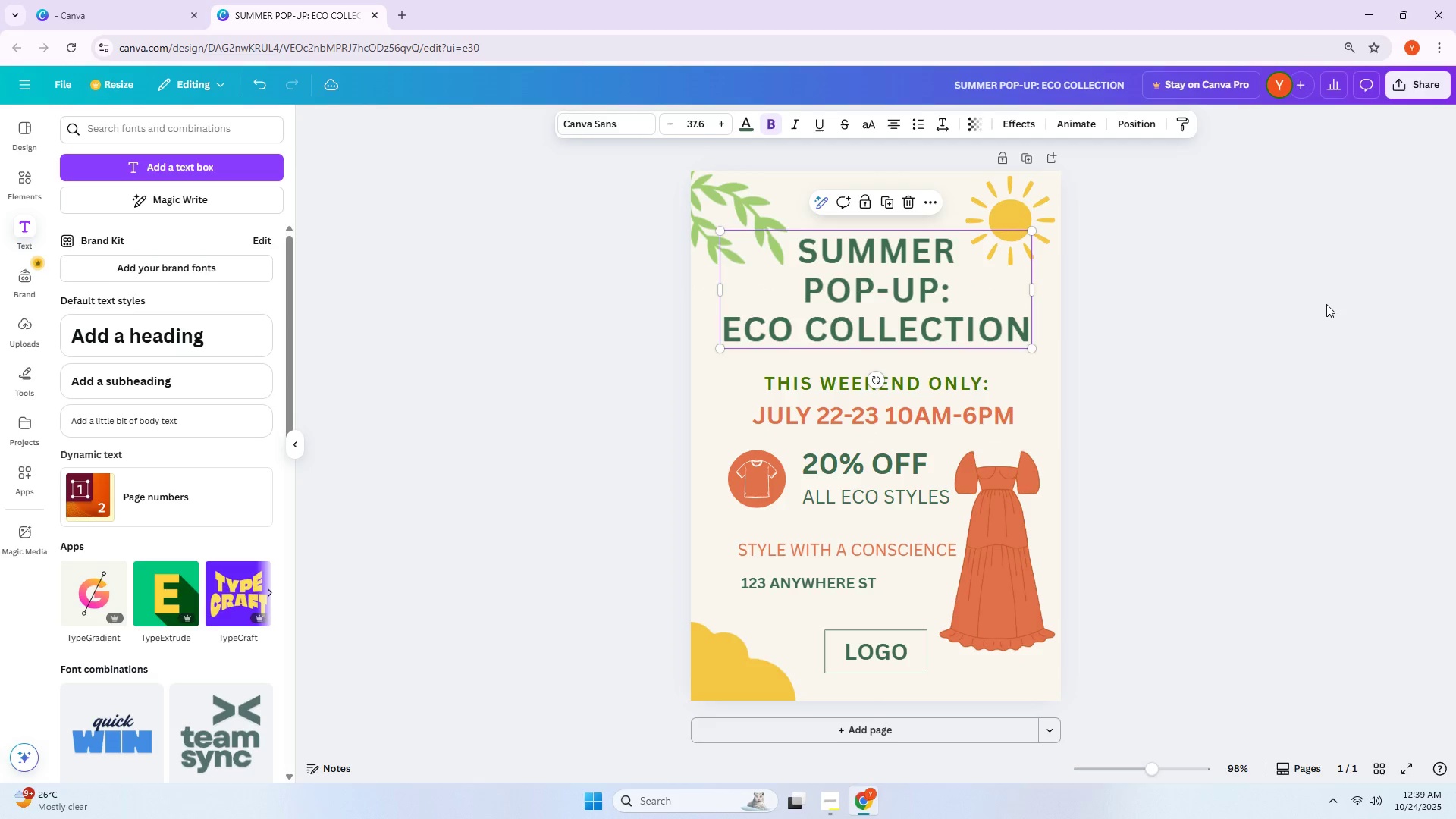 
left_click([1323, 304])
 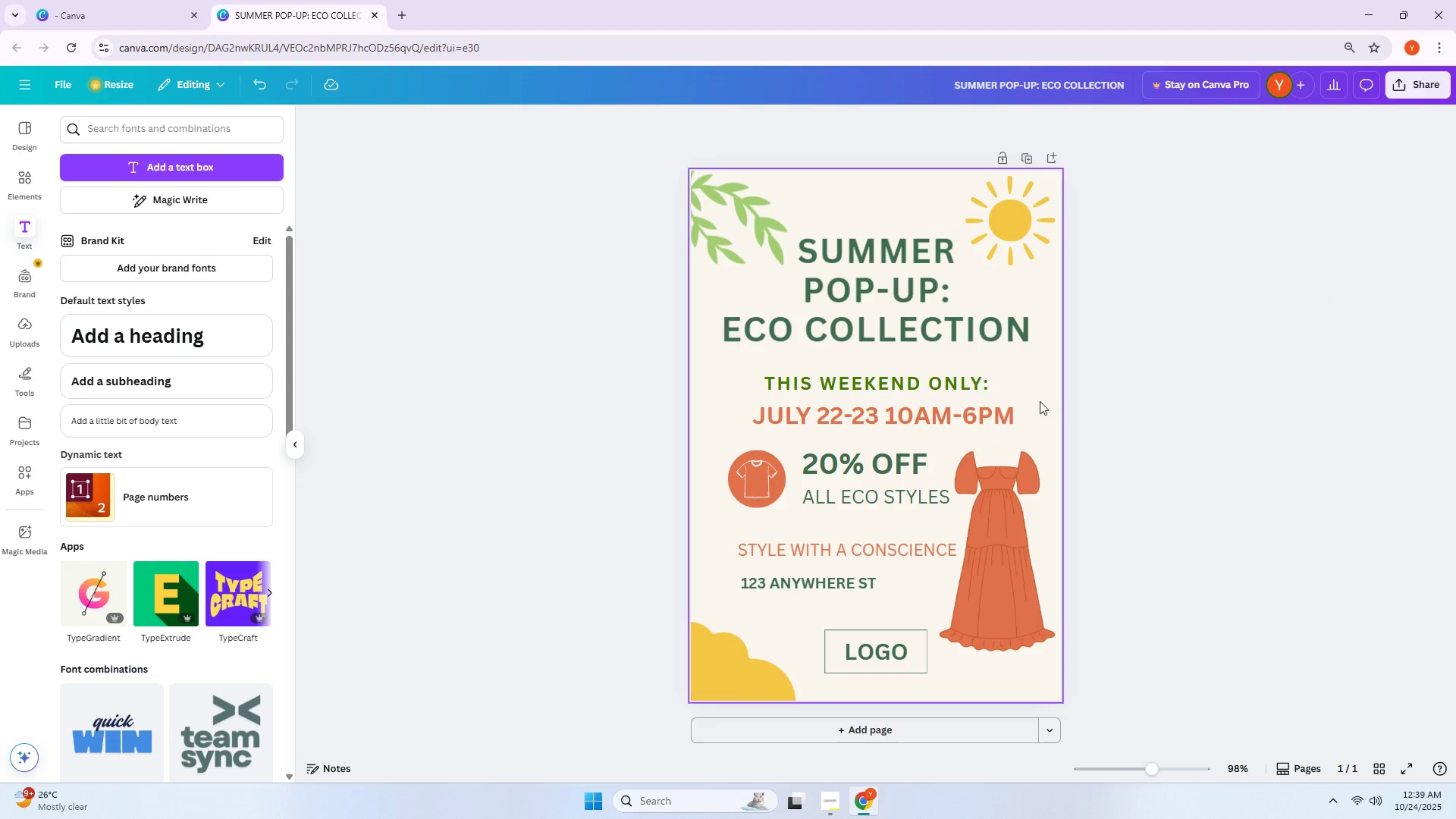 
left_click_drag(start_coordinate=[858, 422], to_coordinate=[850, 420])
 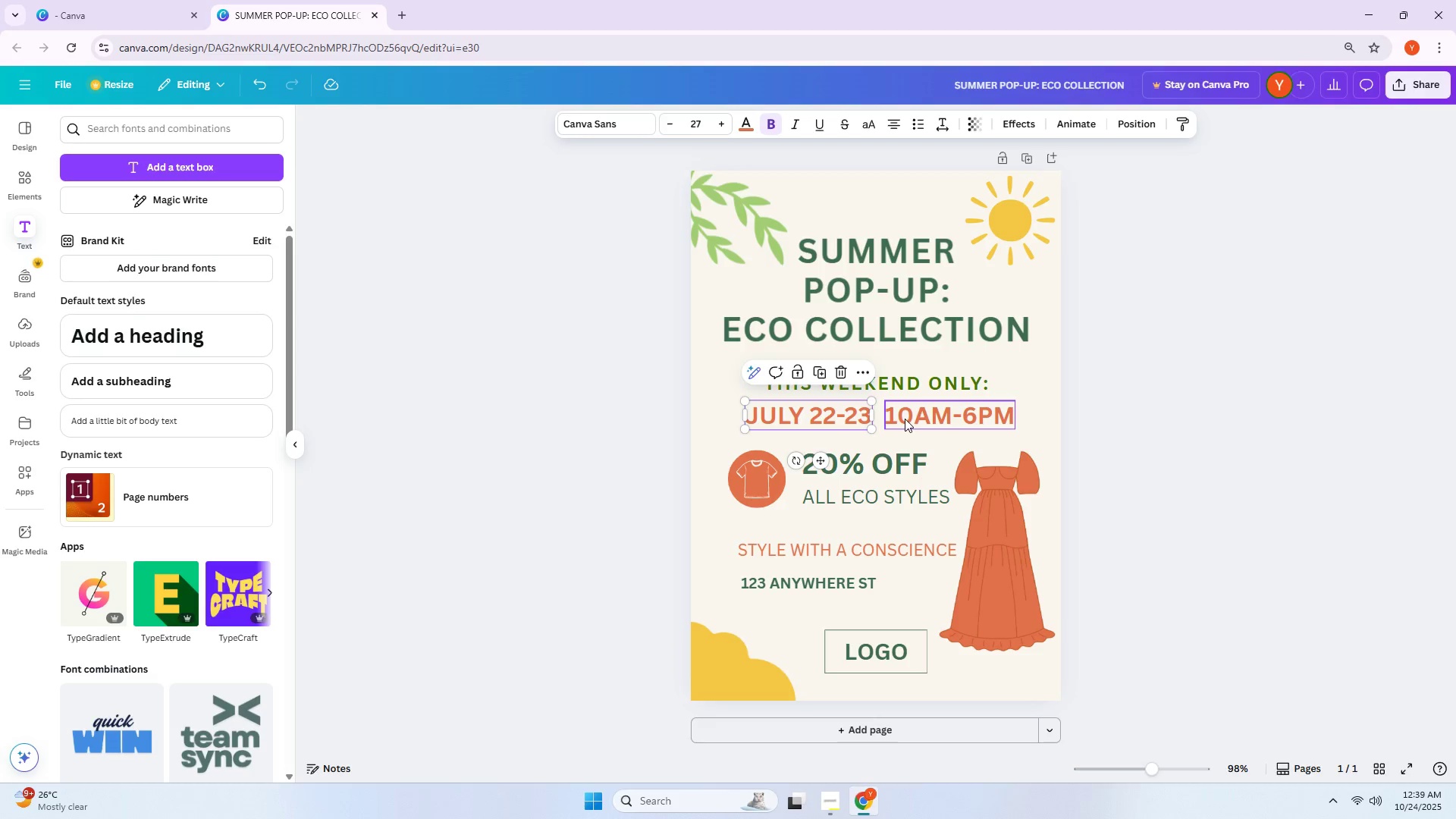 
left_click([877, 380])
 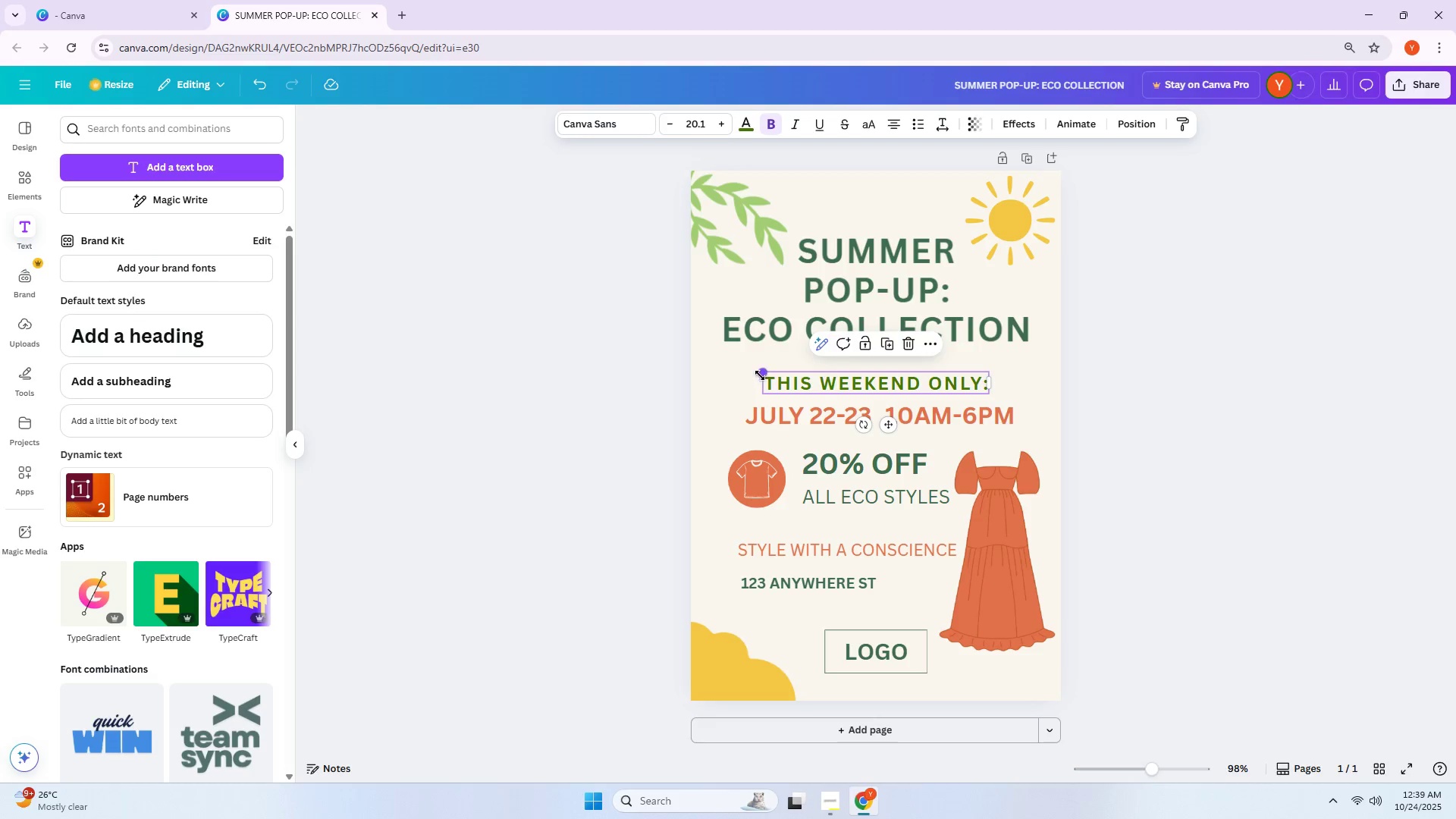 
left_click_drag(start_coordinate=[767, 375], to_coordinate=[740, 356])
 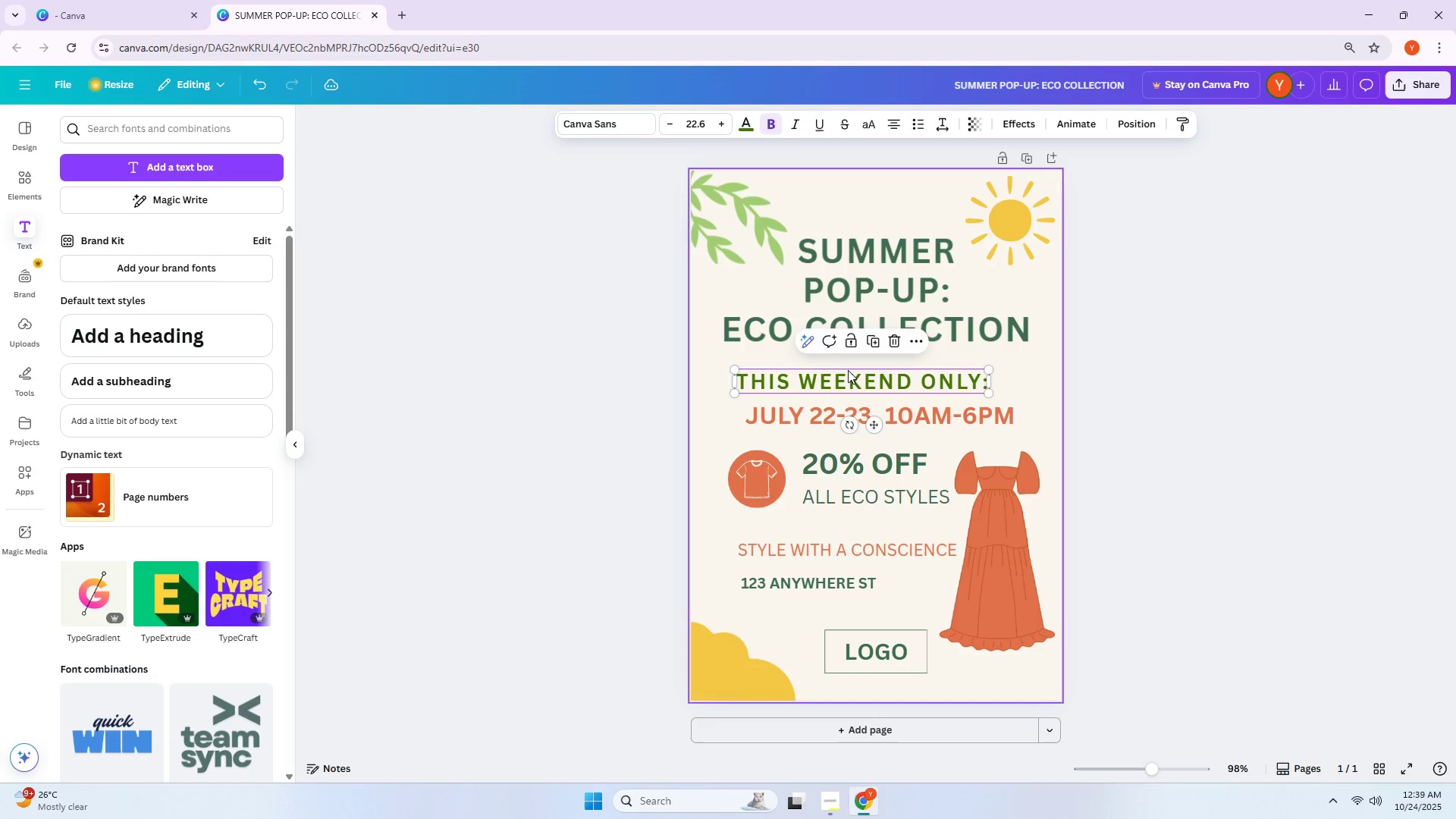 
left_click_drag(start_coordinate=[870, 381], to_coordinate=[881, 381])
 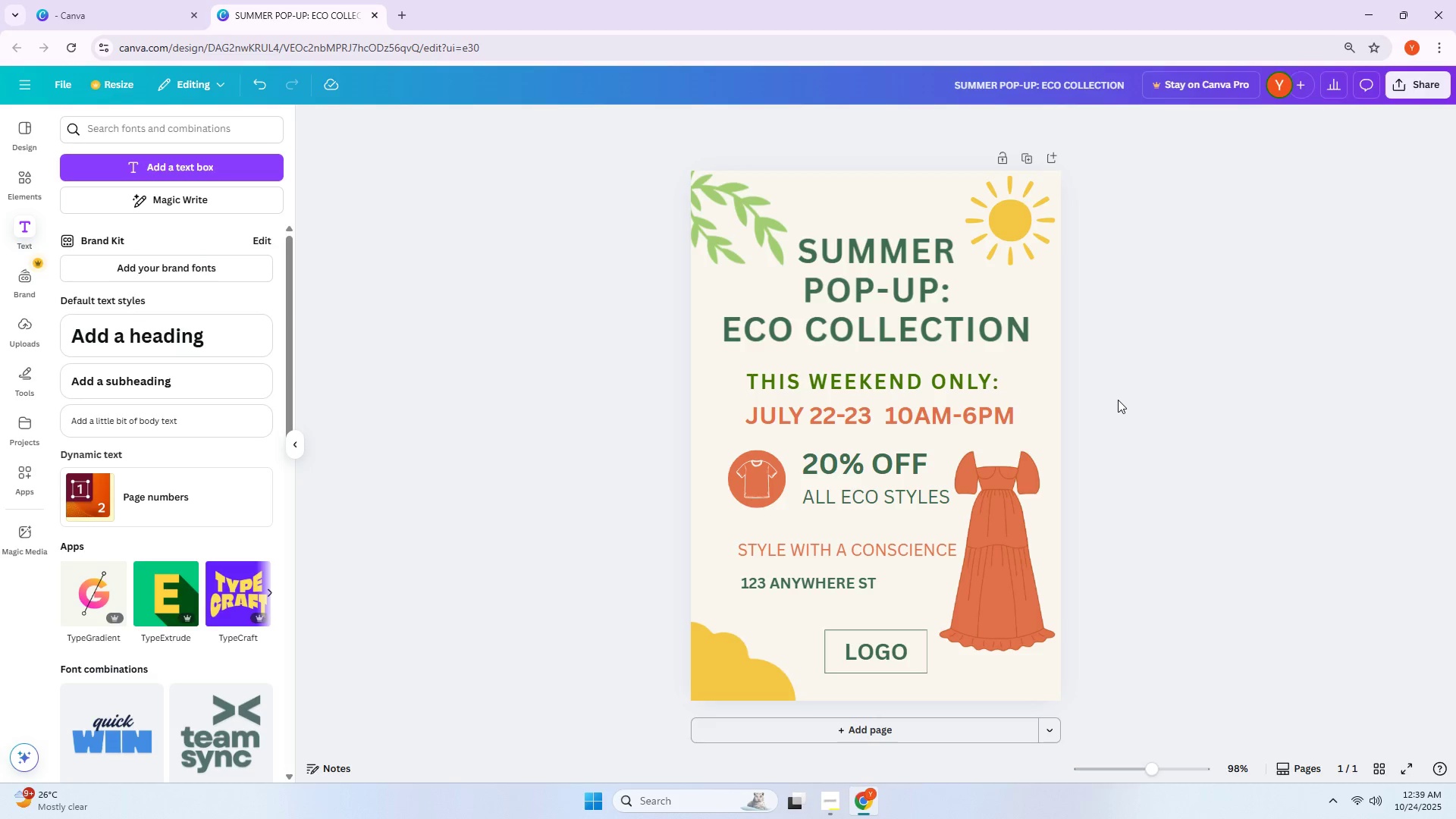 
wait(6.67)
 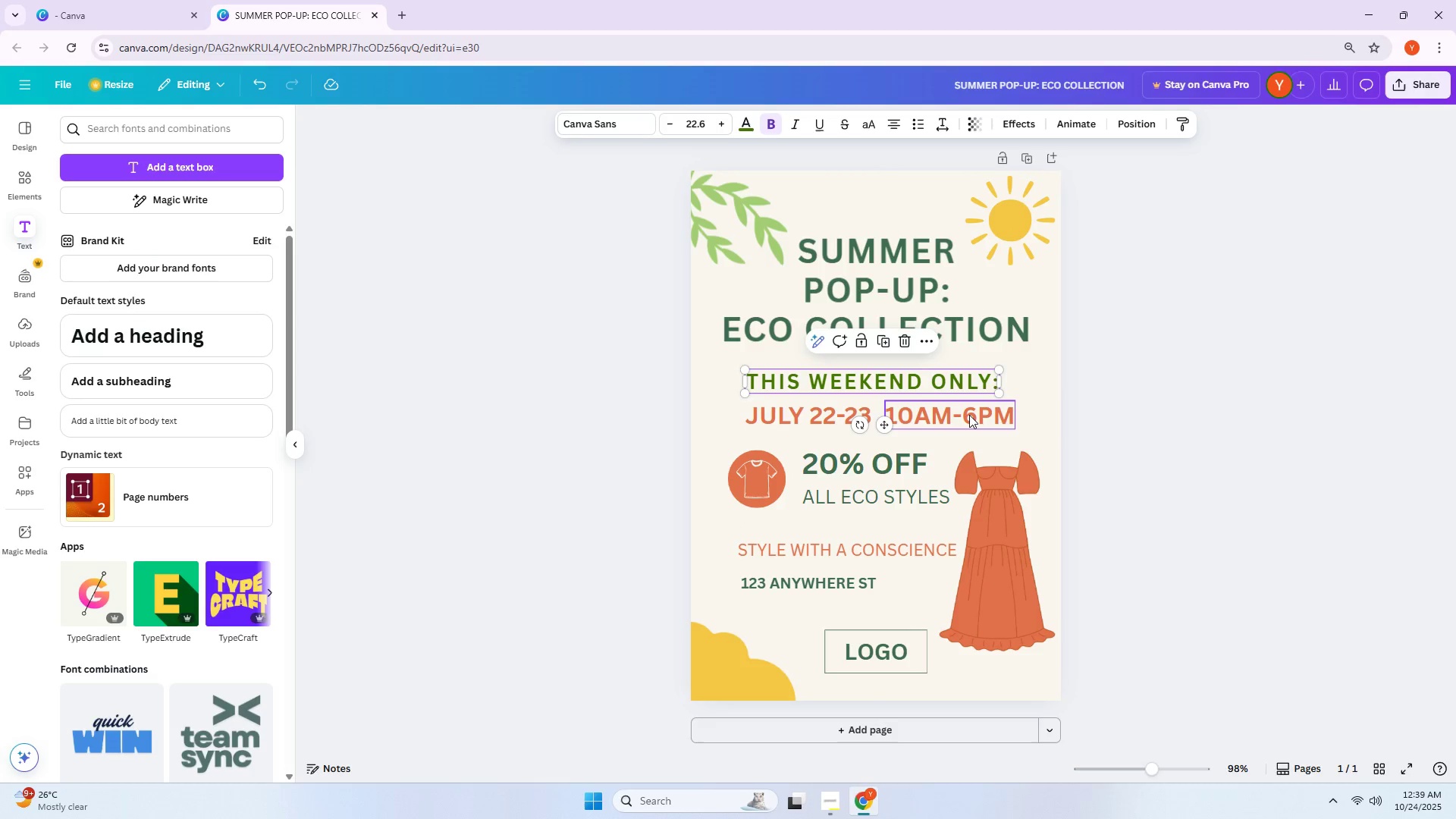 
scroll: coordinate [1331, 393], scroll_direction: down, amount: 3.0
 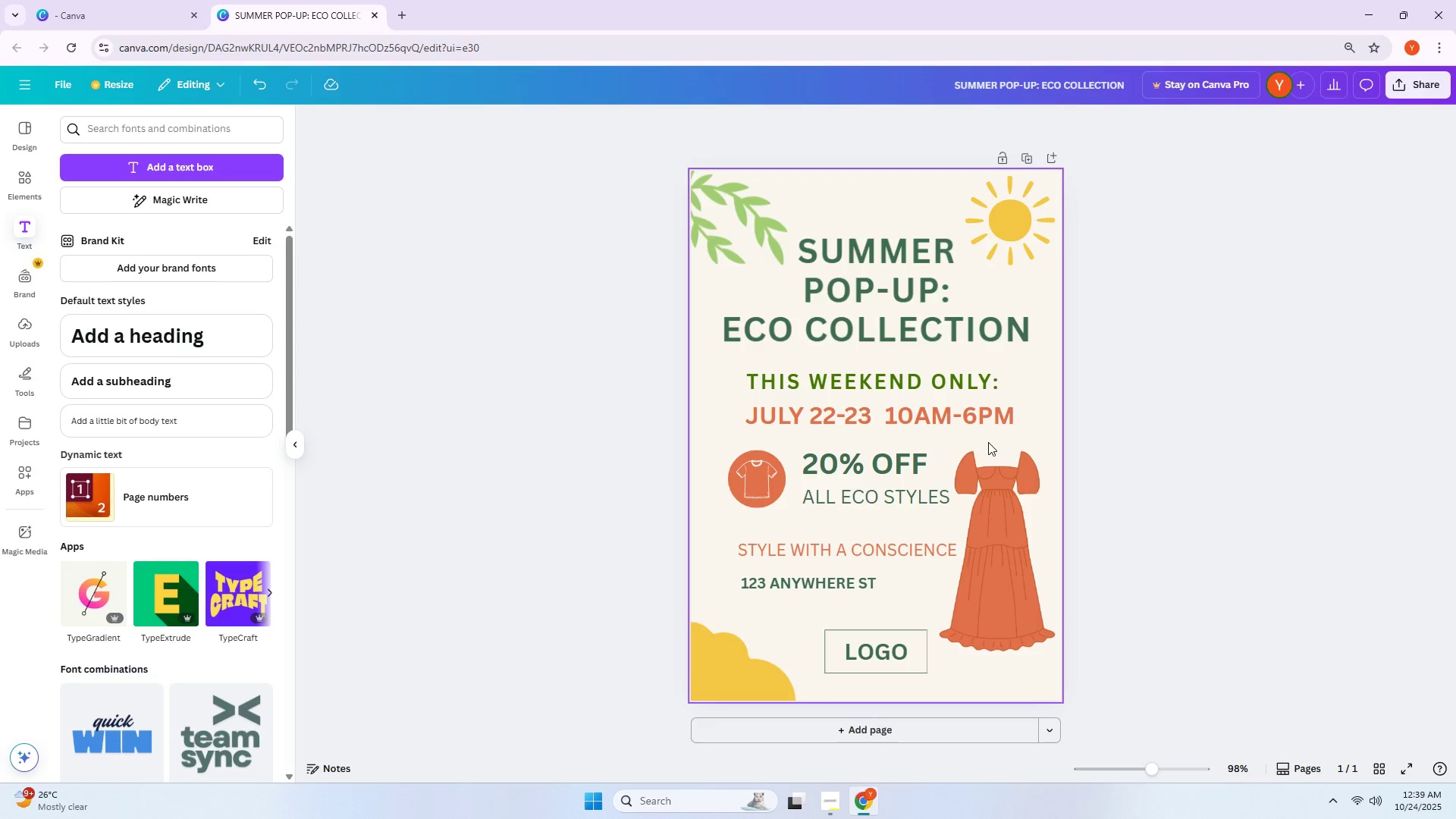 
key(Alt+AltLeft)
 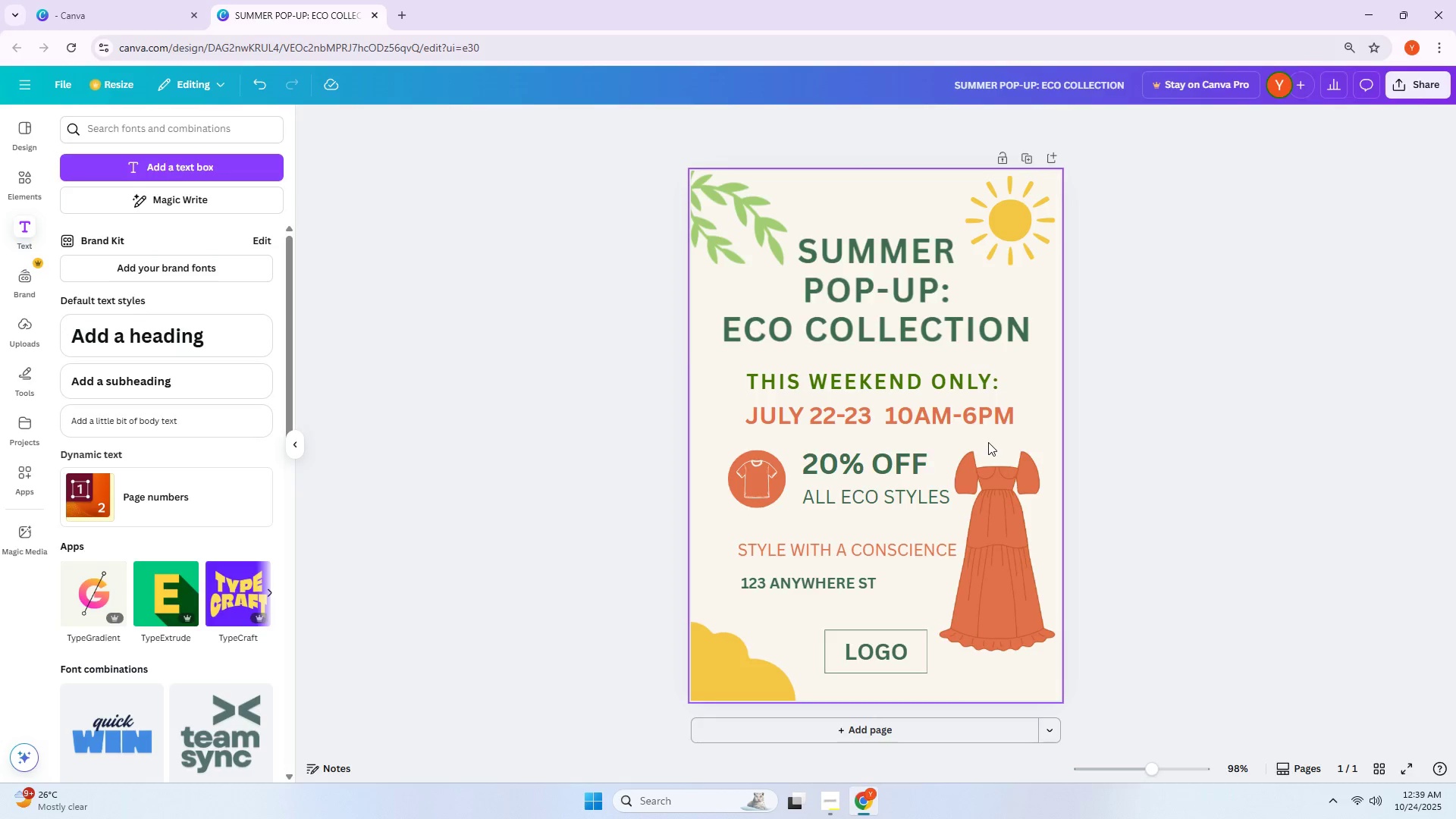 
key(Alt+Tab)